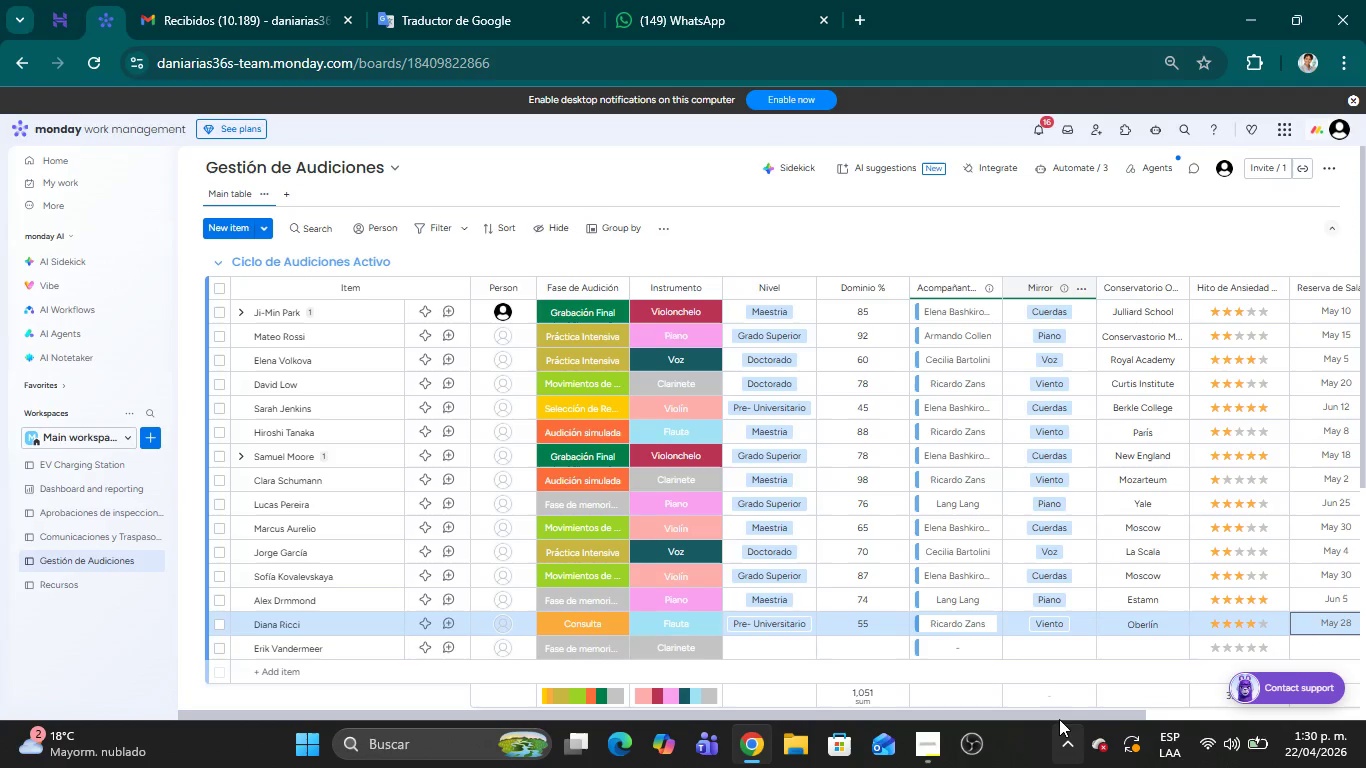 
left_click_drag(start_coordinate=[1061, 712], to_coordinate=[1303, 724])
 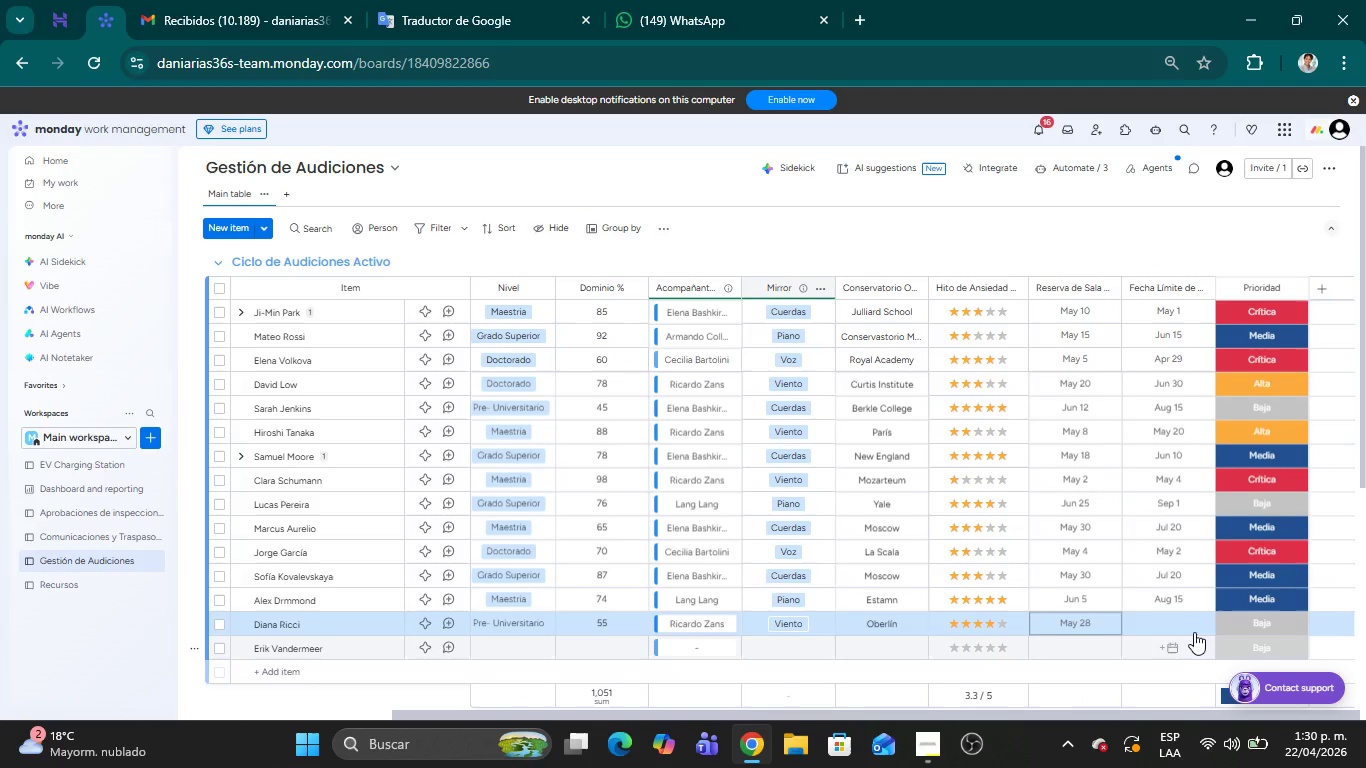 
left_click([1187, 624])
 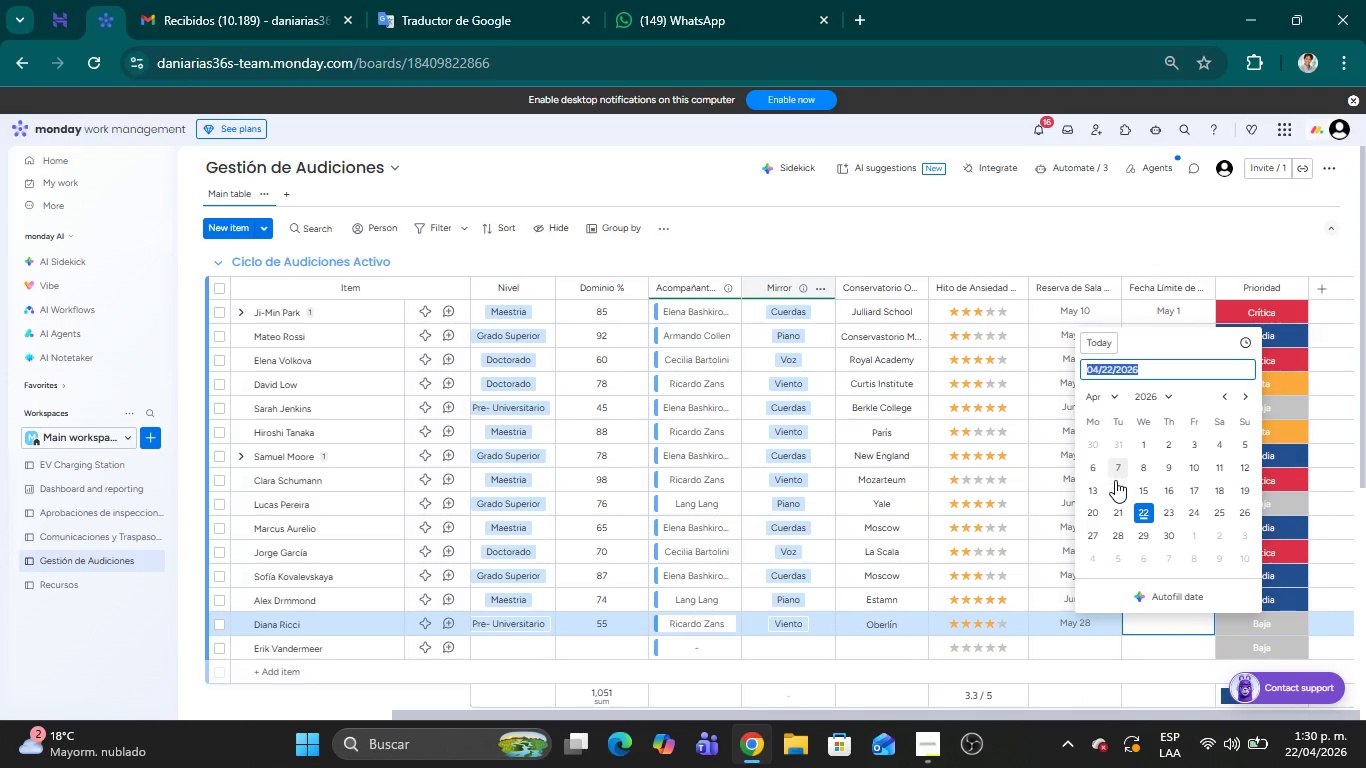 
double_click([1243, 396])
 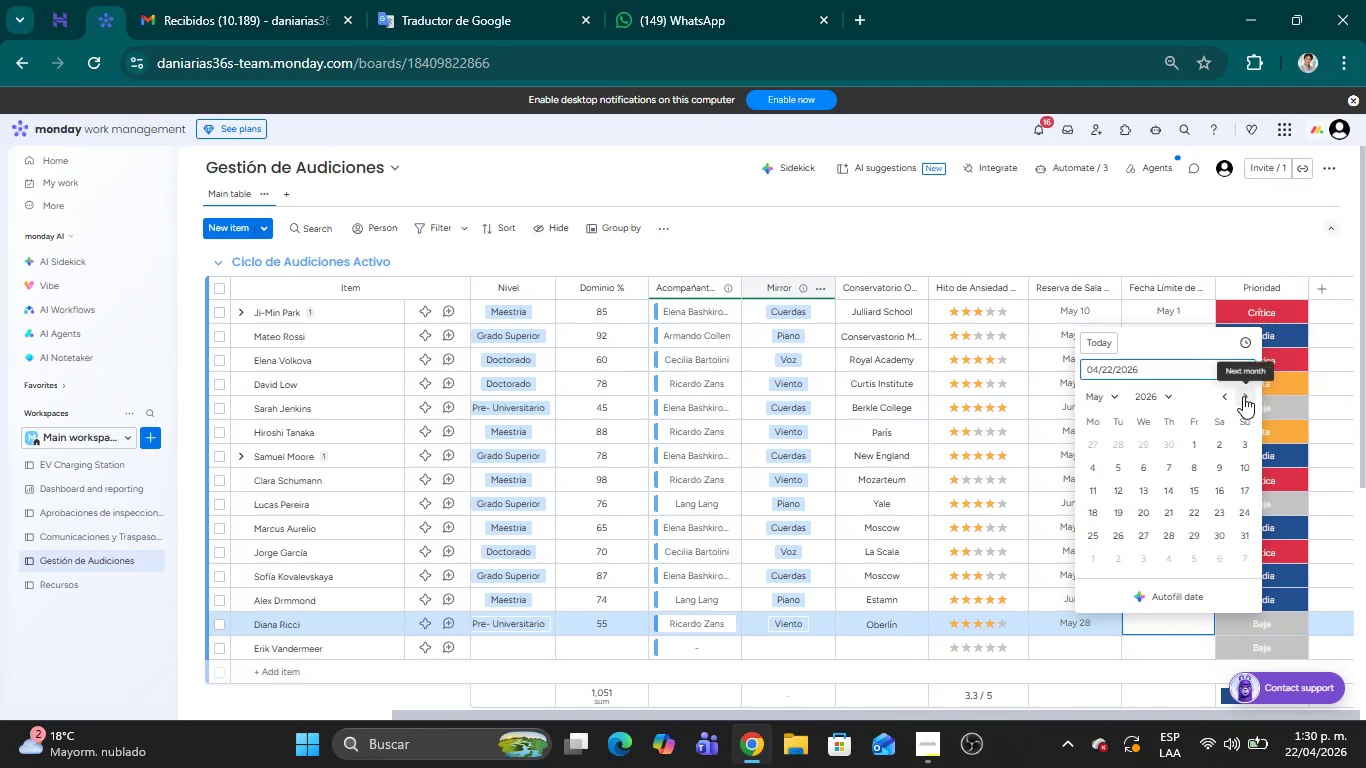 
triple_click([1243, 396])
 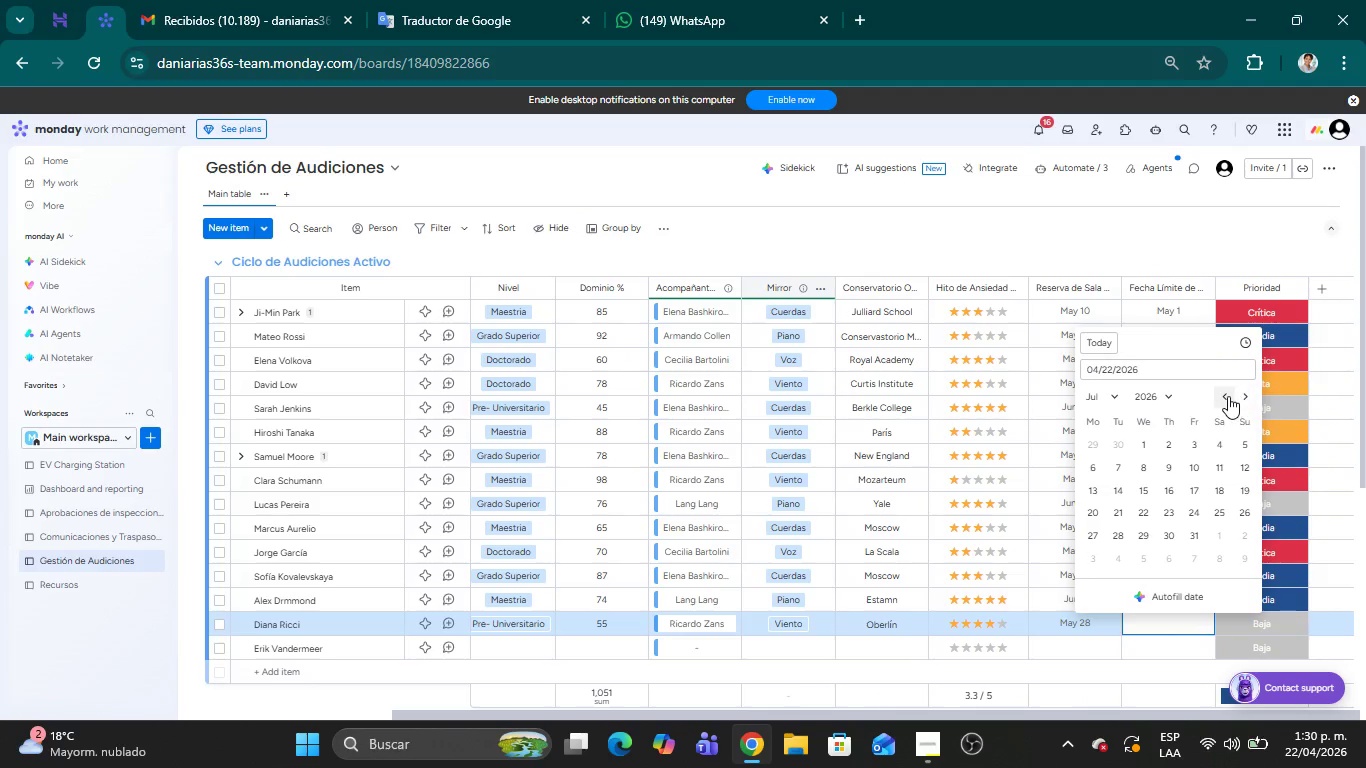 
left_click([1227, 396])
 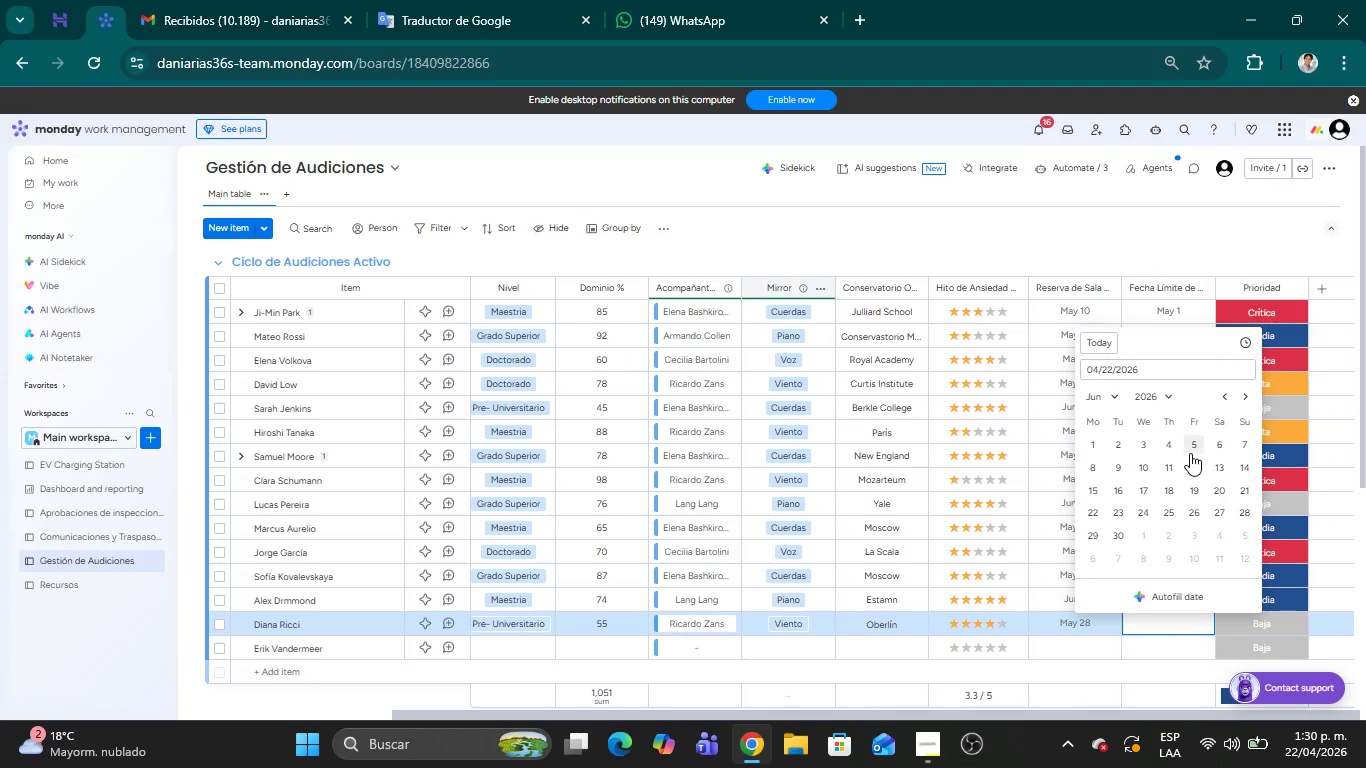 
left_click([1194, 446])
 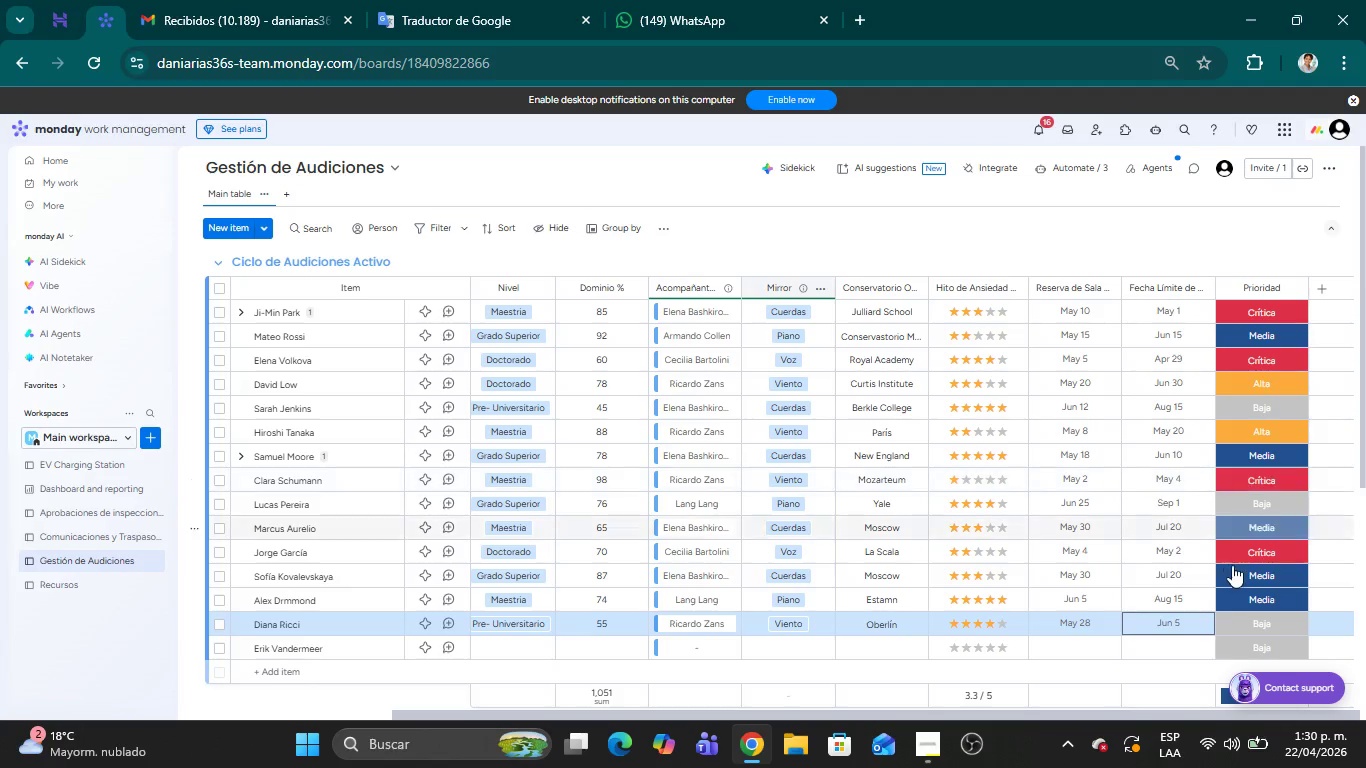 
left_click([1261, 627])
 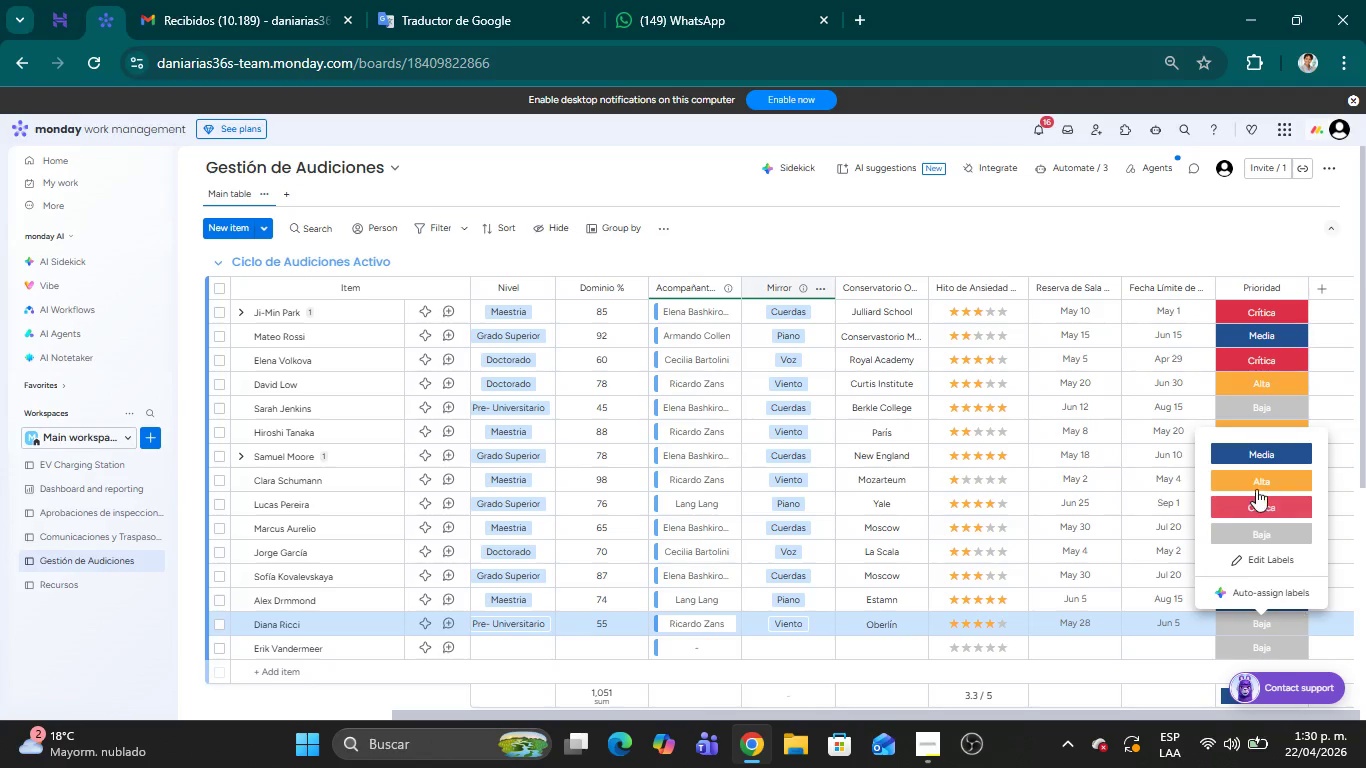 
left_click([1252, 481])
 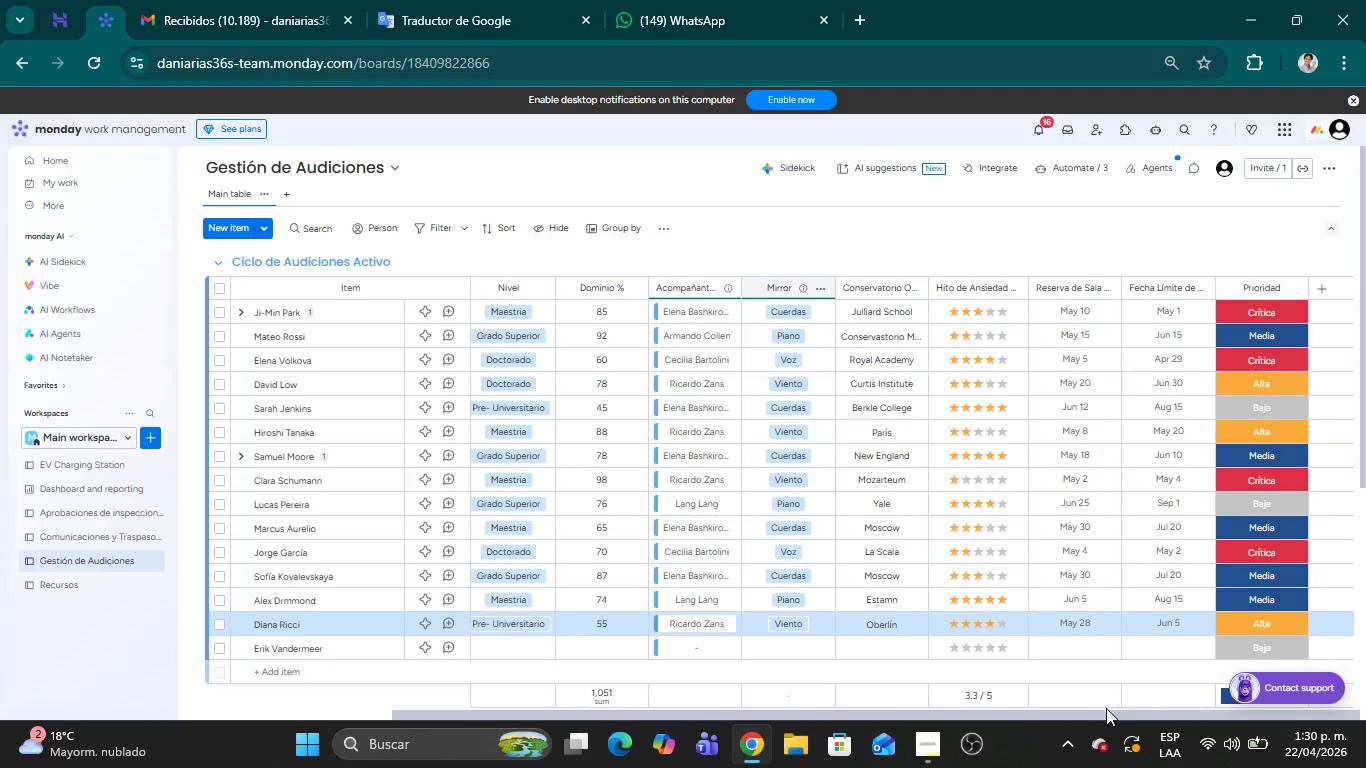 
left_click_drag(start_coordinate=[1105, 713], to_coordinate=[756, 710])
 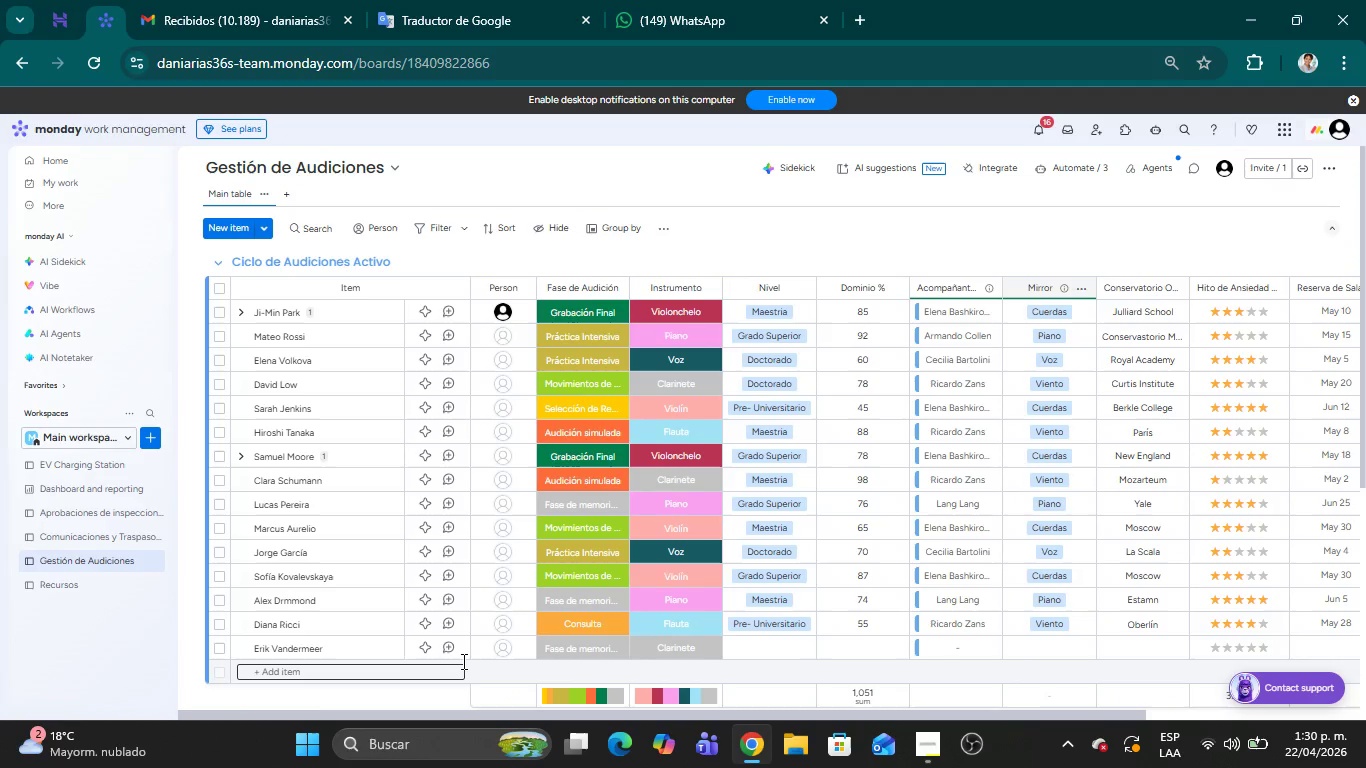 
wait(5.17)
 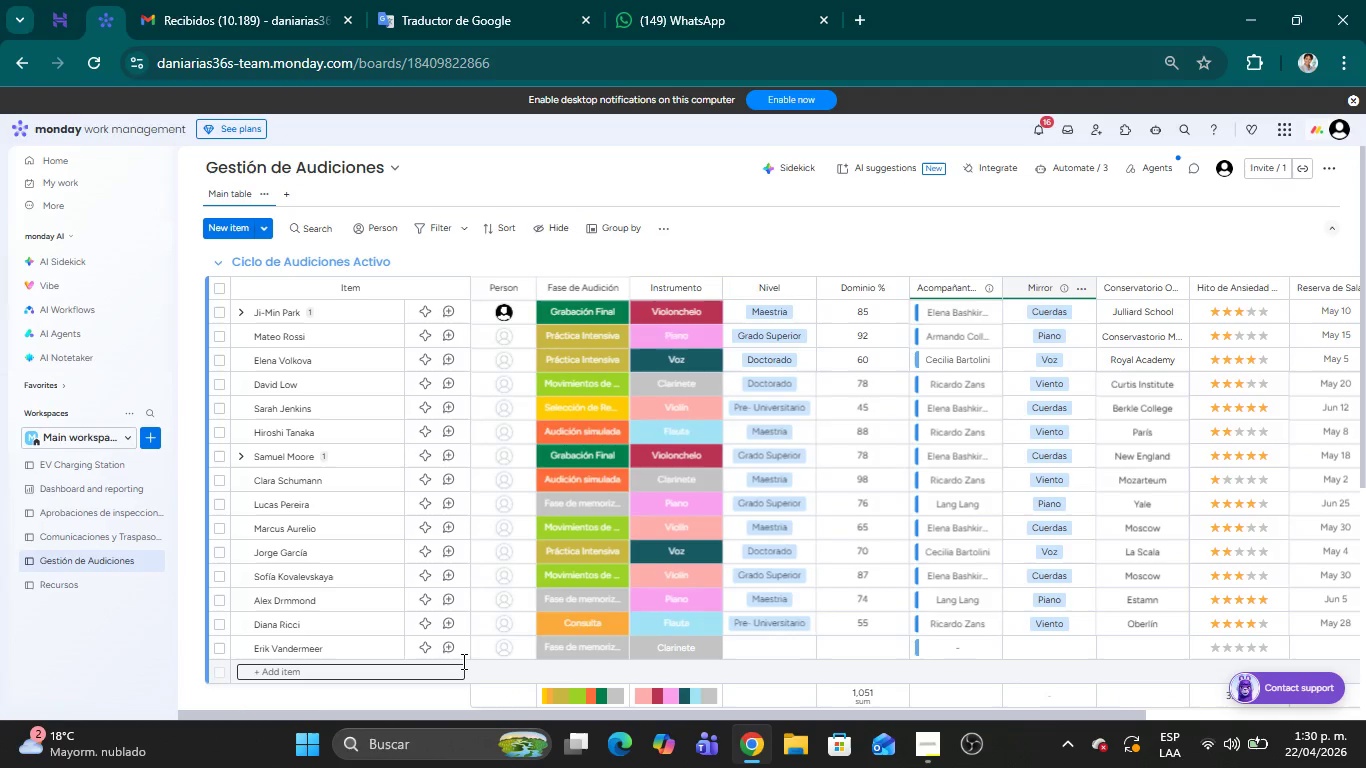 
left_click([661, 653])
 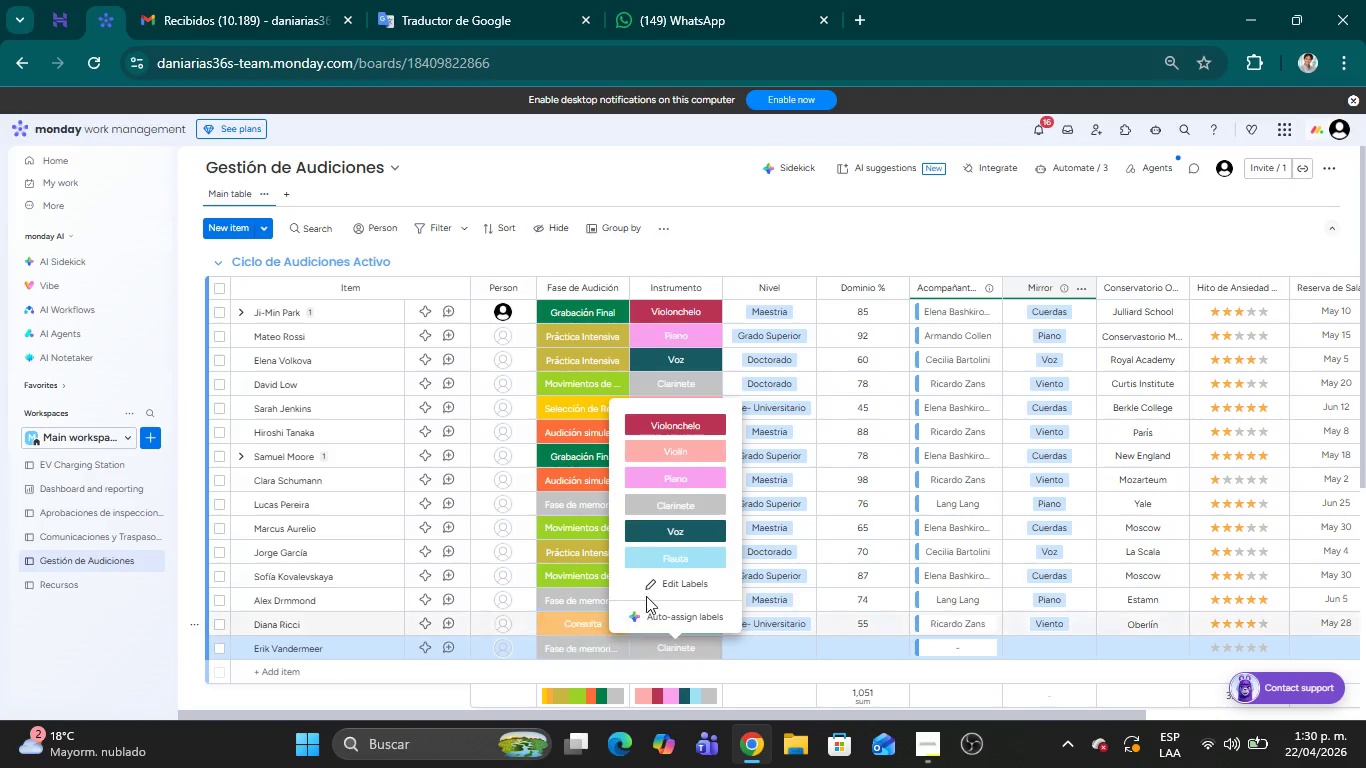 
wait(5.14)
 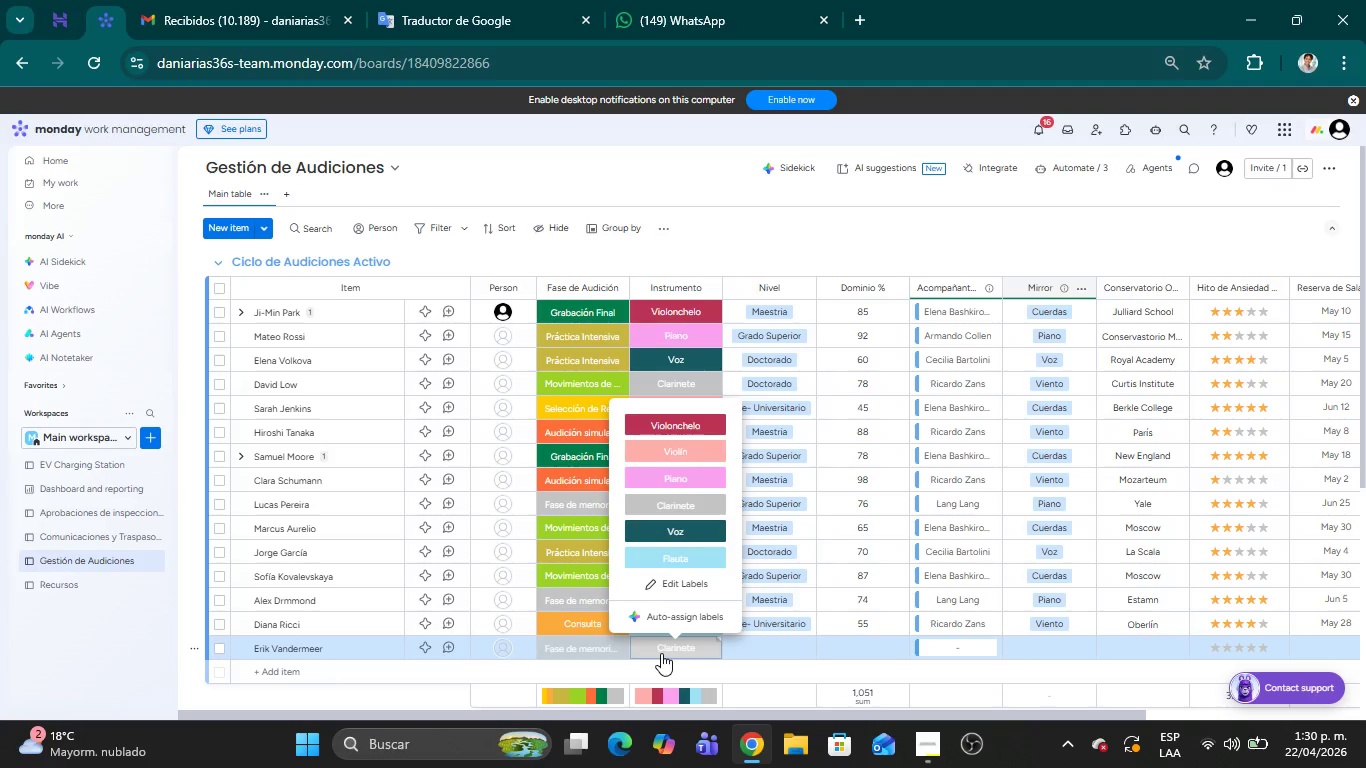 
left_click([665, 551])
 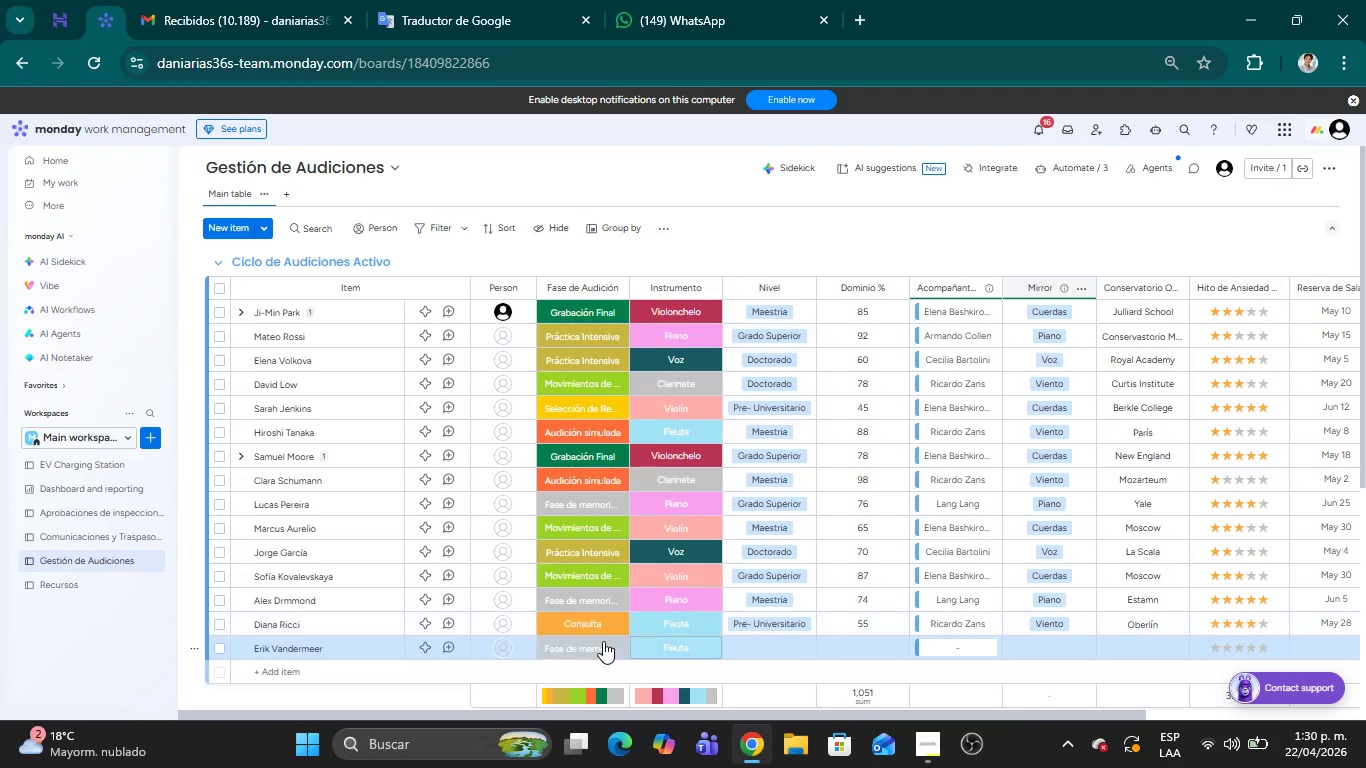 
left_click([589, 647])
 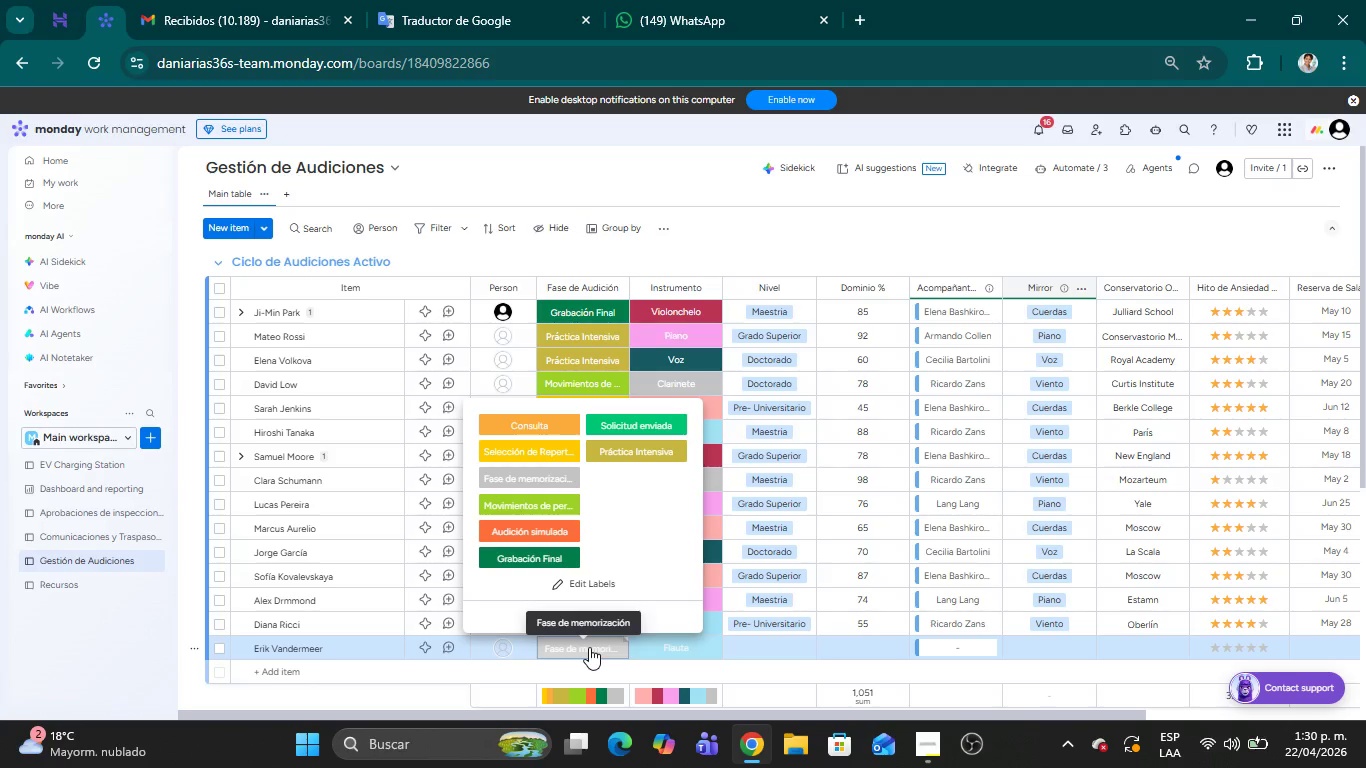 
wait(7.97)
 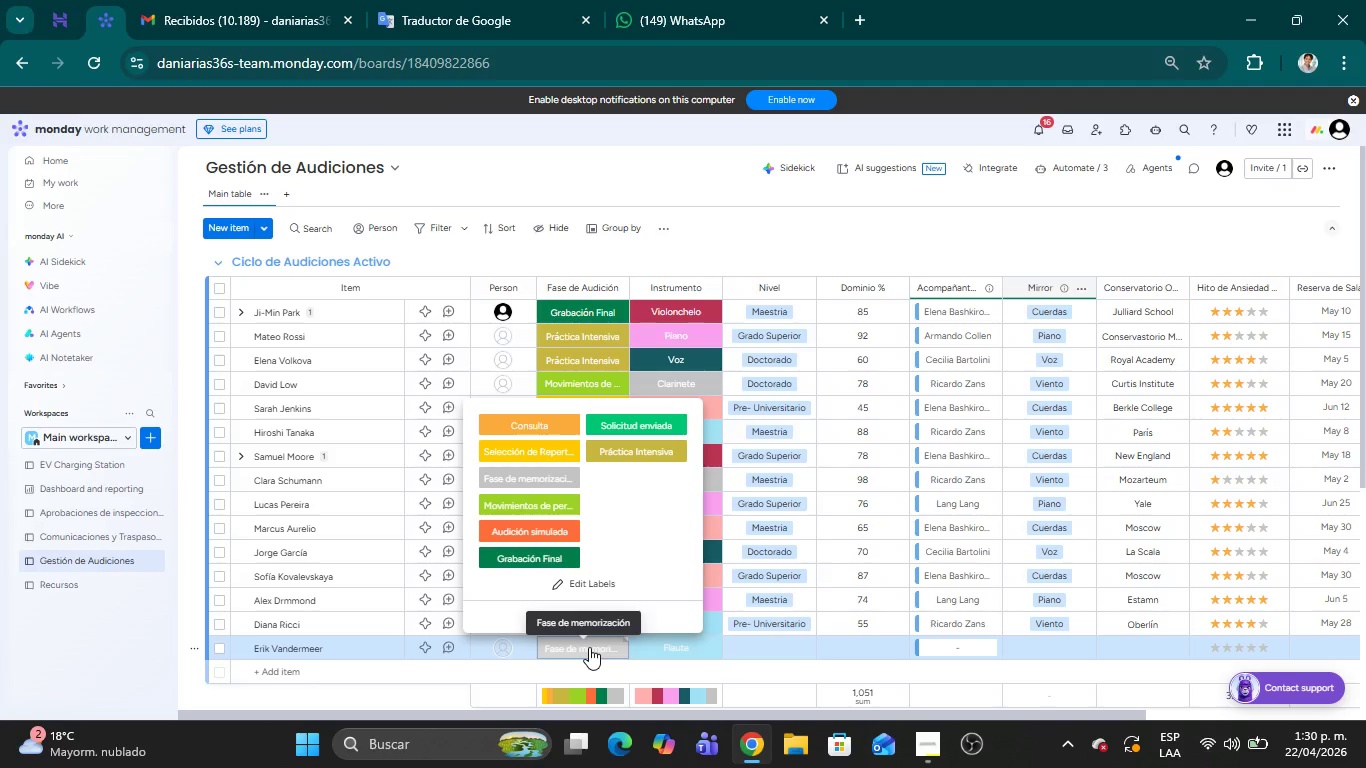 
left_click([523, 555])
 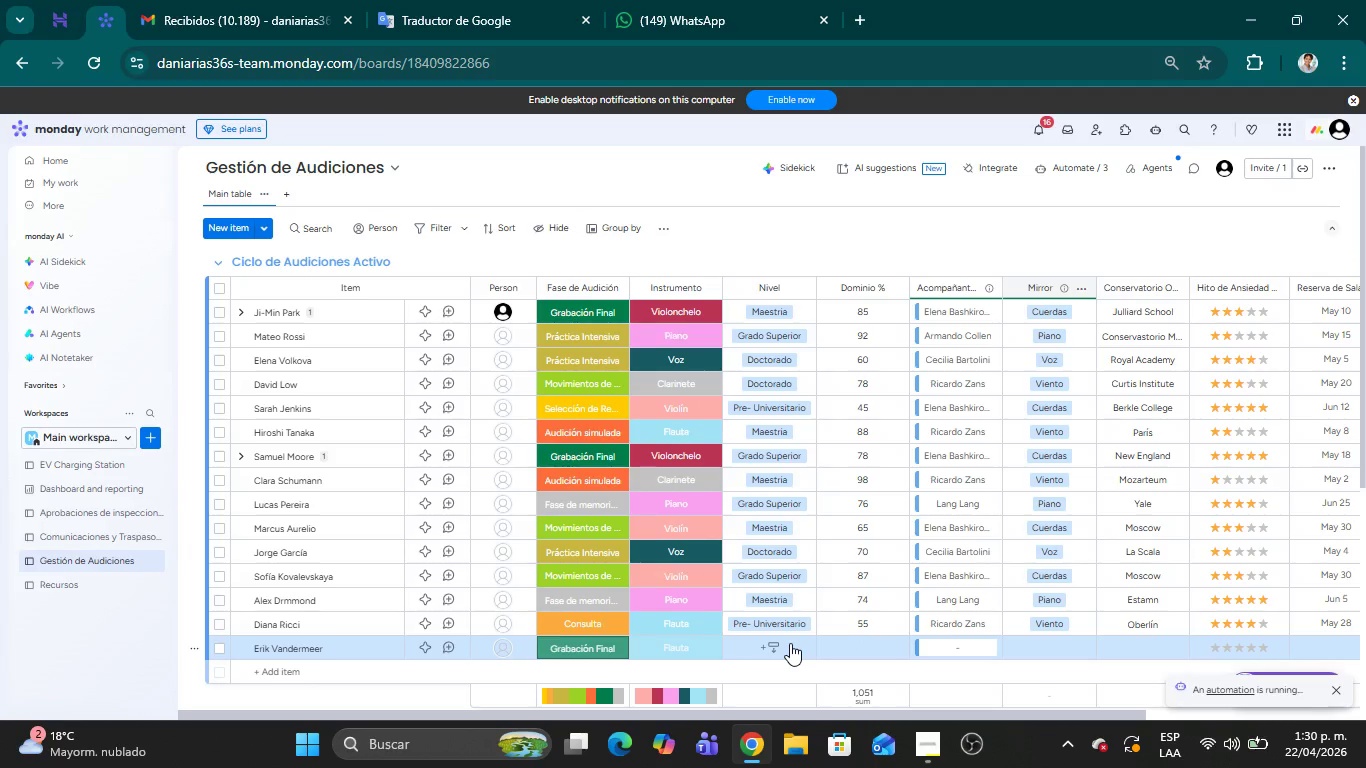 
left_click([790, 643])
 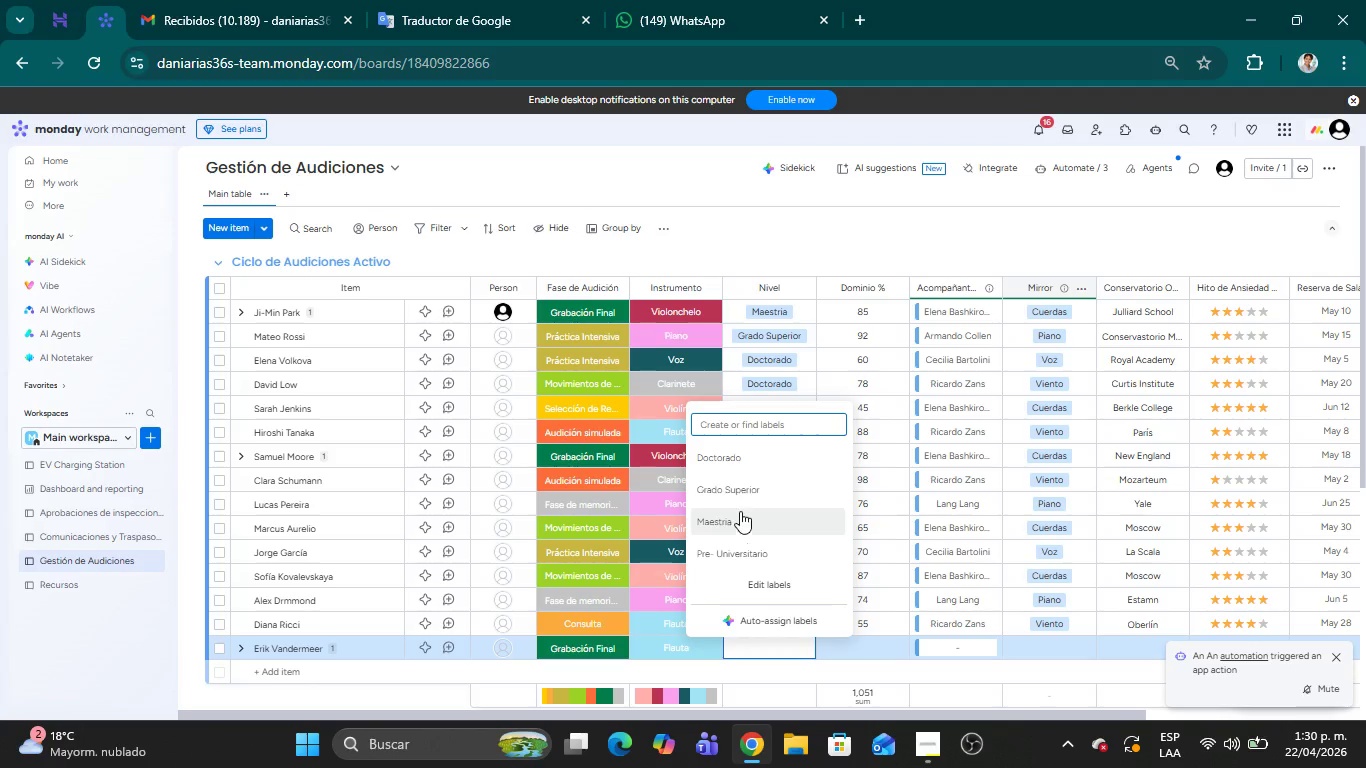 
left_click([733, 490])
 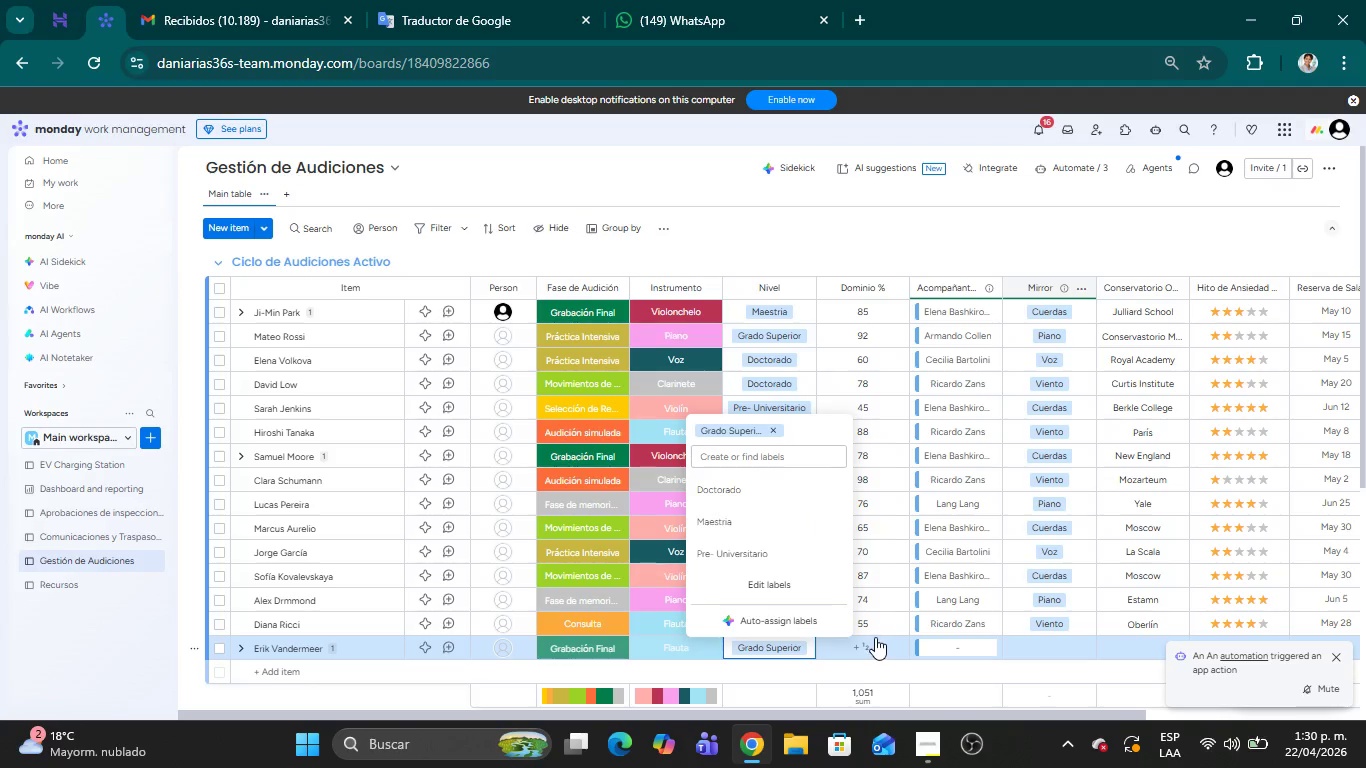 
left_click([874, 647])
 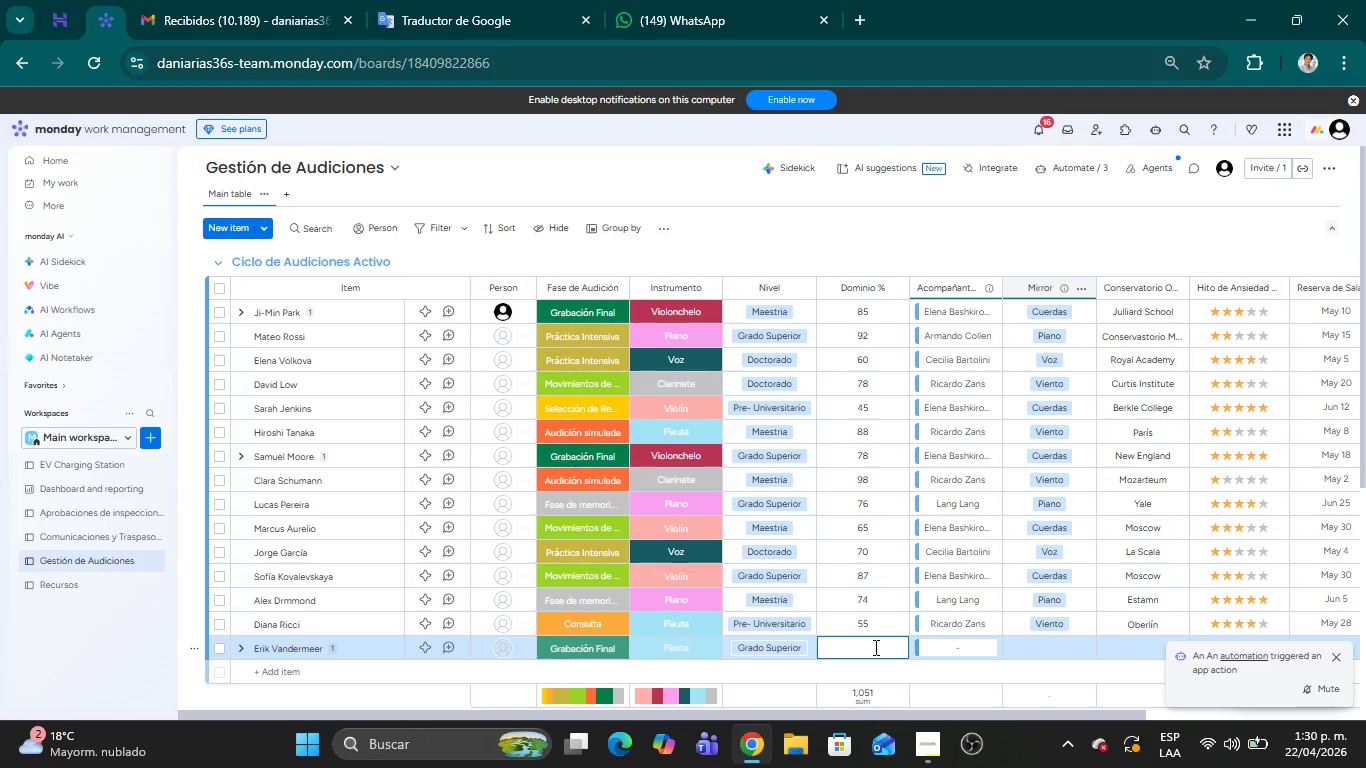 
type(95)
 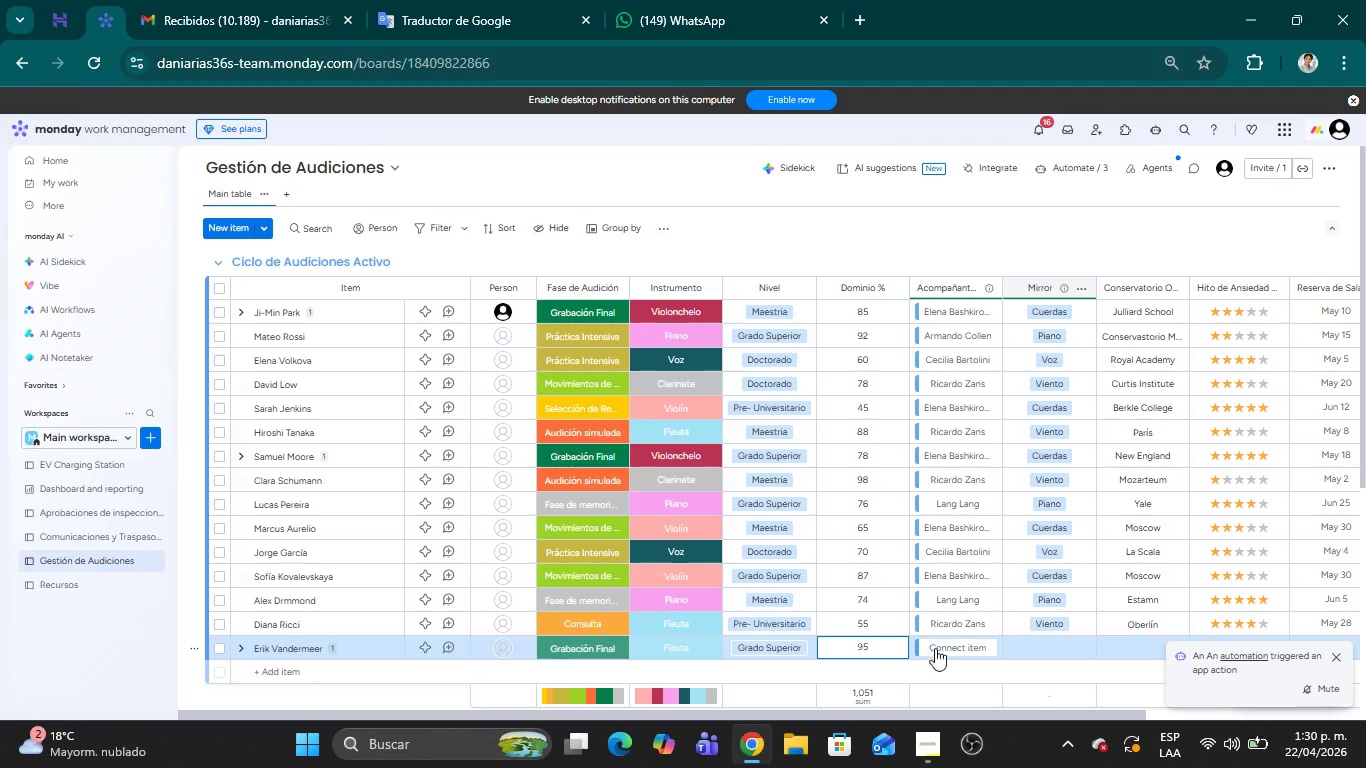 
left_click([947, 648])
 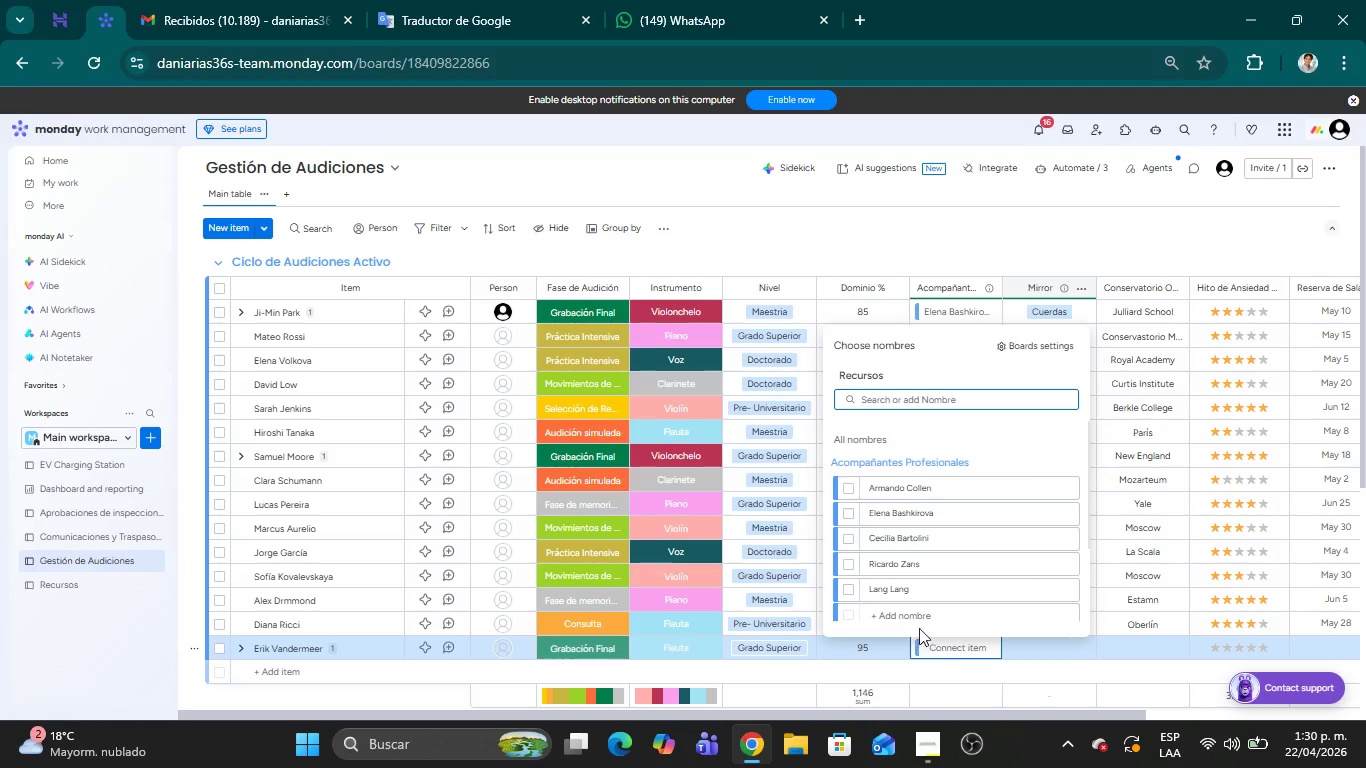 
left_click([846, 560])
 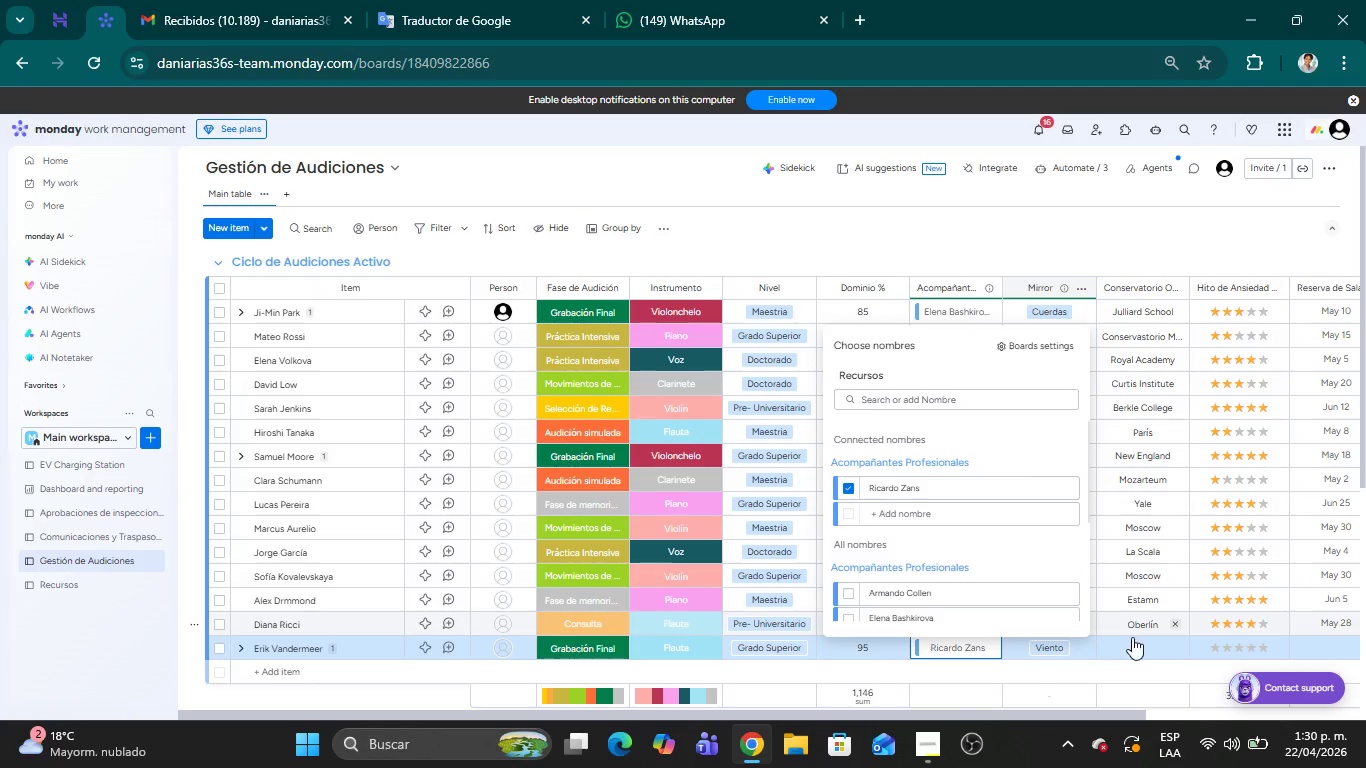 
left_click([1140, 647])
 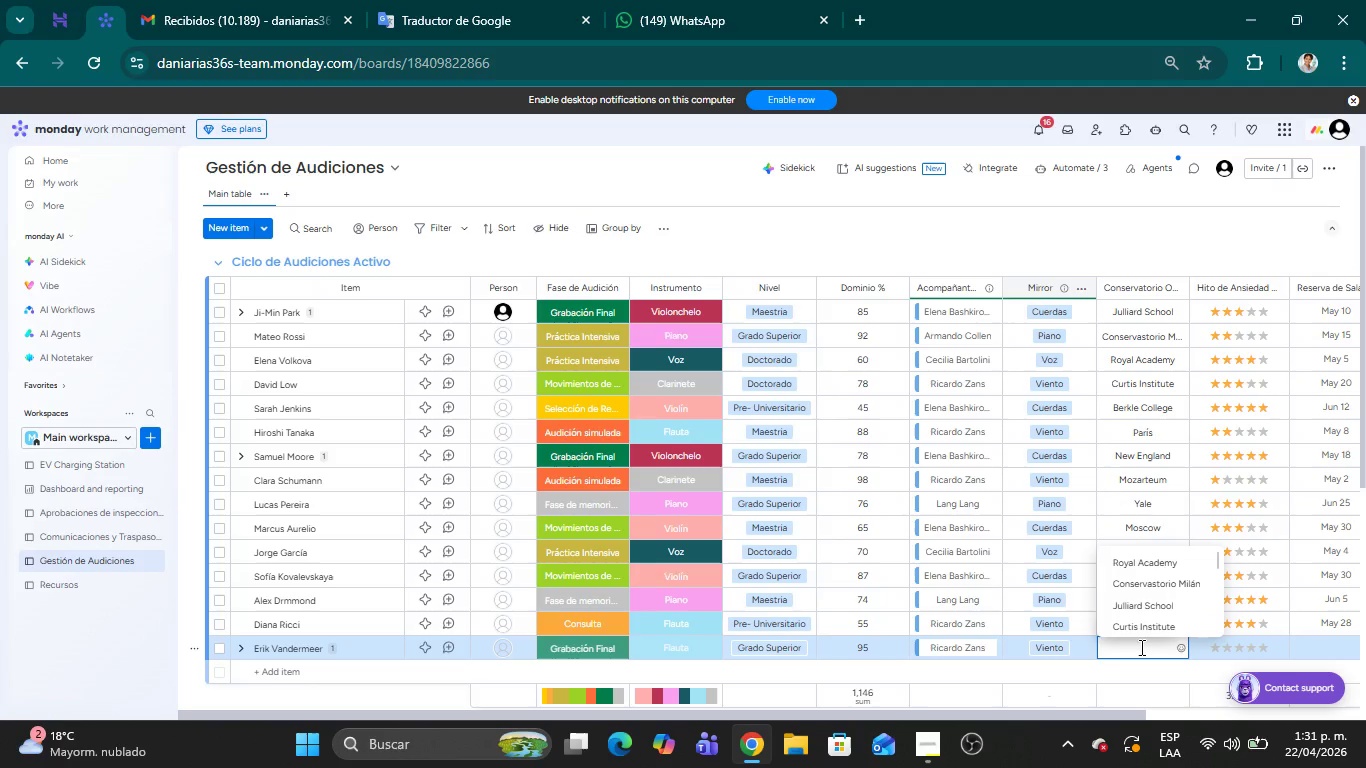 
type(Amsterdam)
 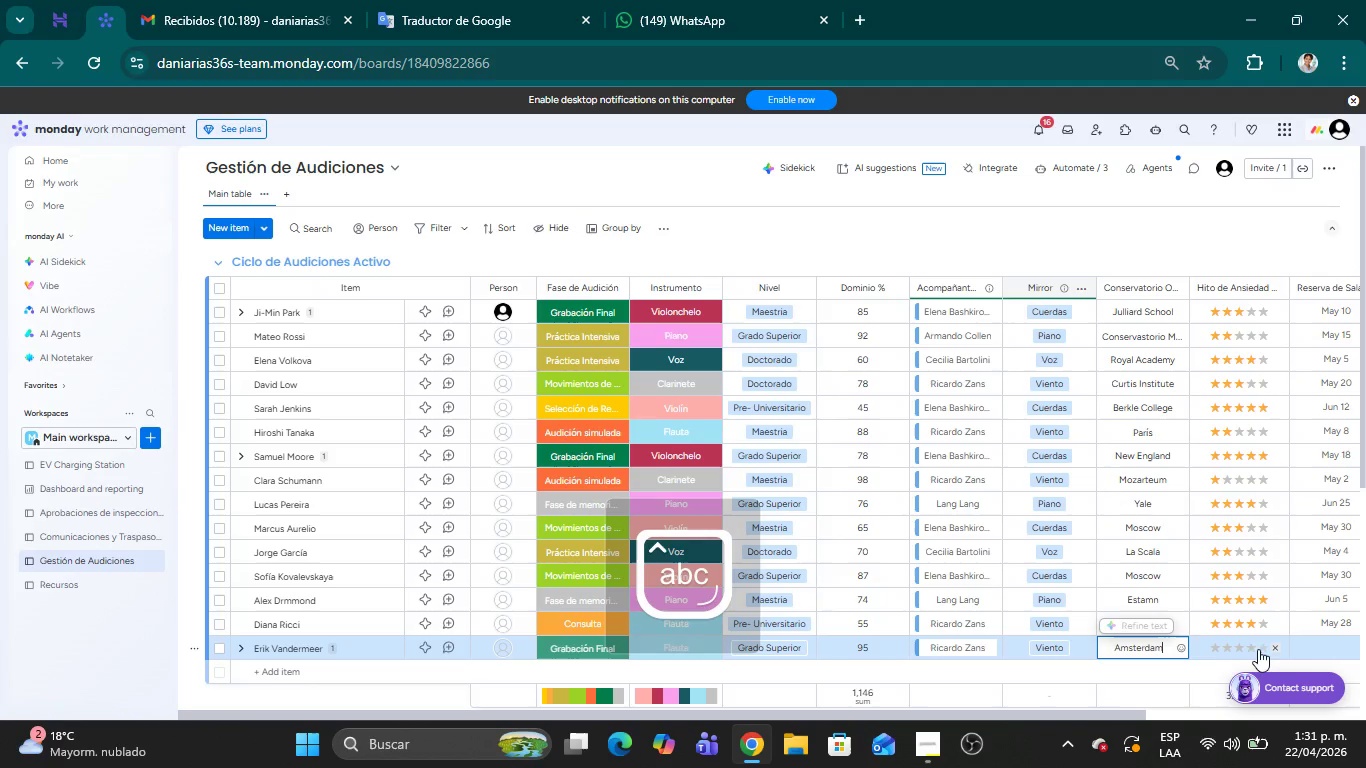 
left_click([1260, 647])
 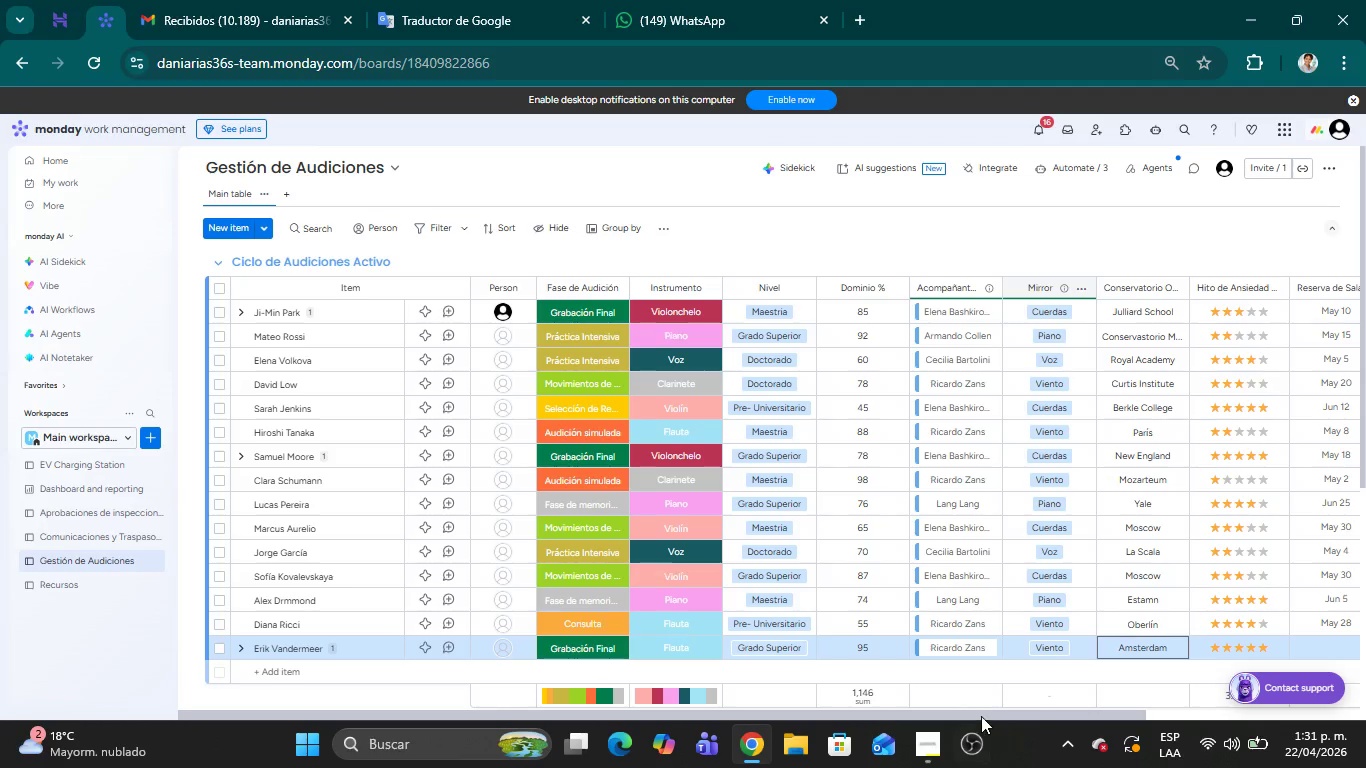 
left_click_drag(start_coordinate=[977, 712], to_coordinate=[1129, 722])
 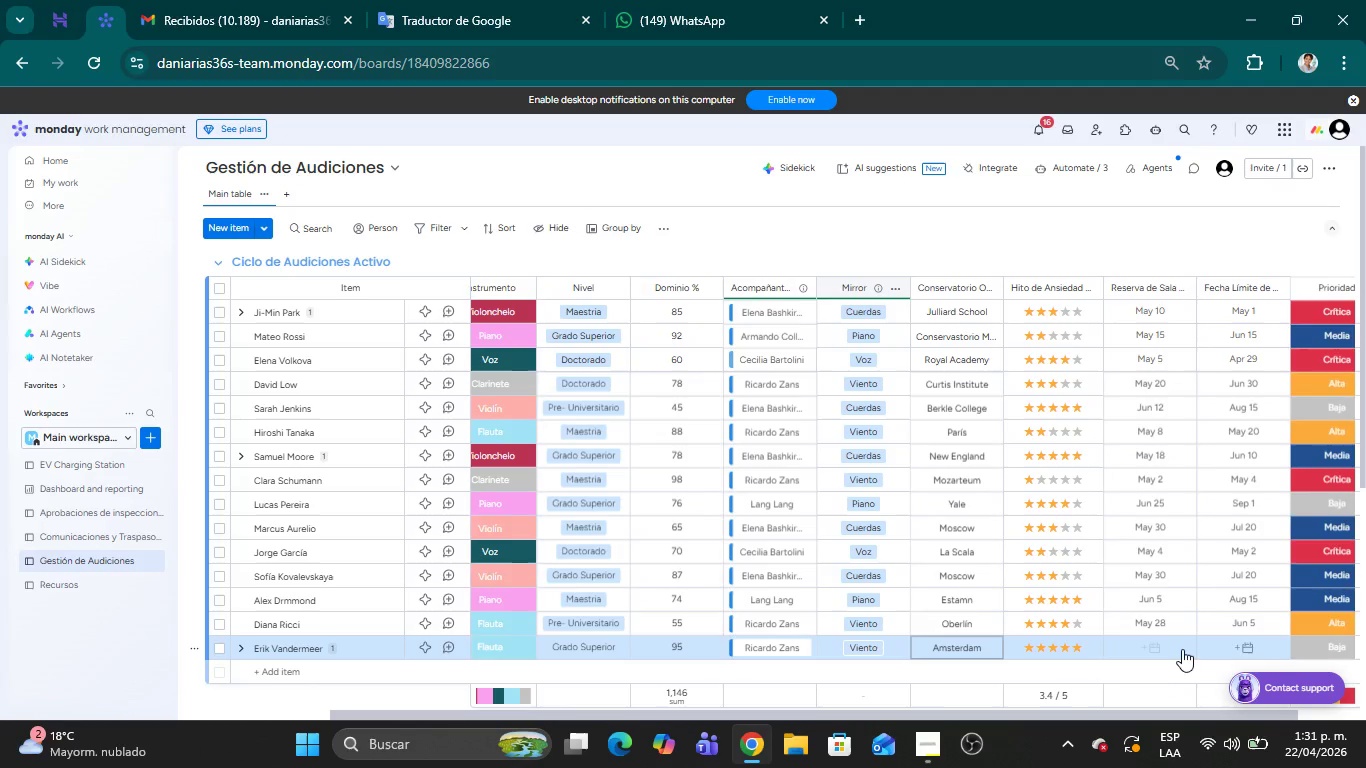 
left_click([1157, 648])
 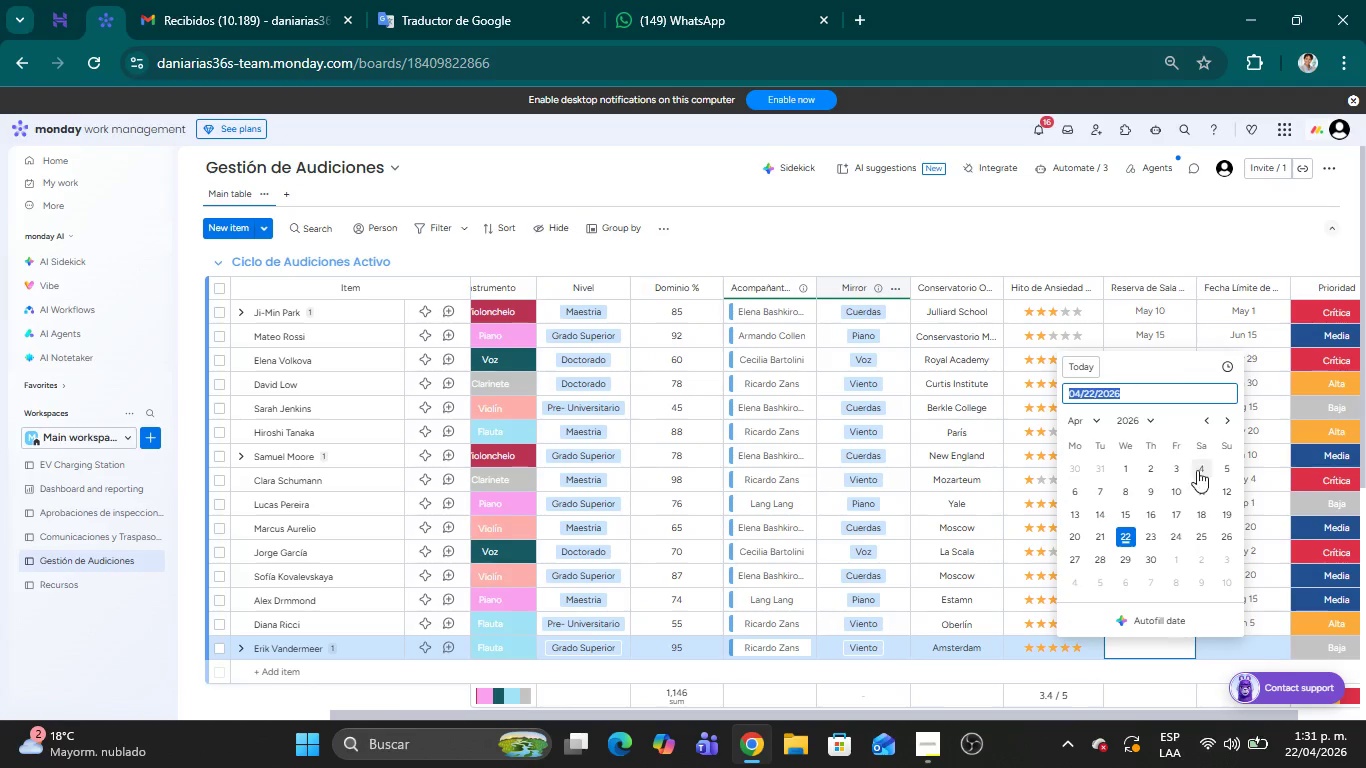 
double_click([1224, 422])
 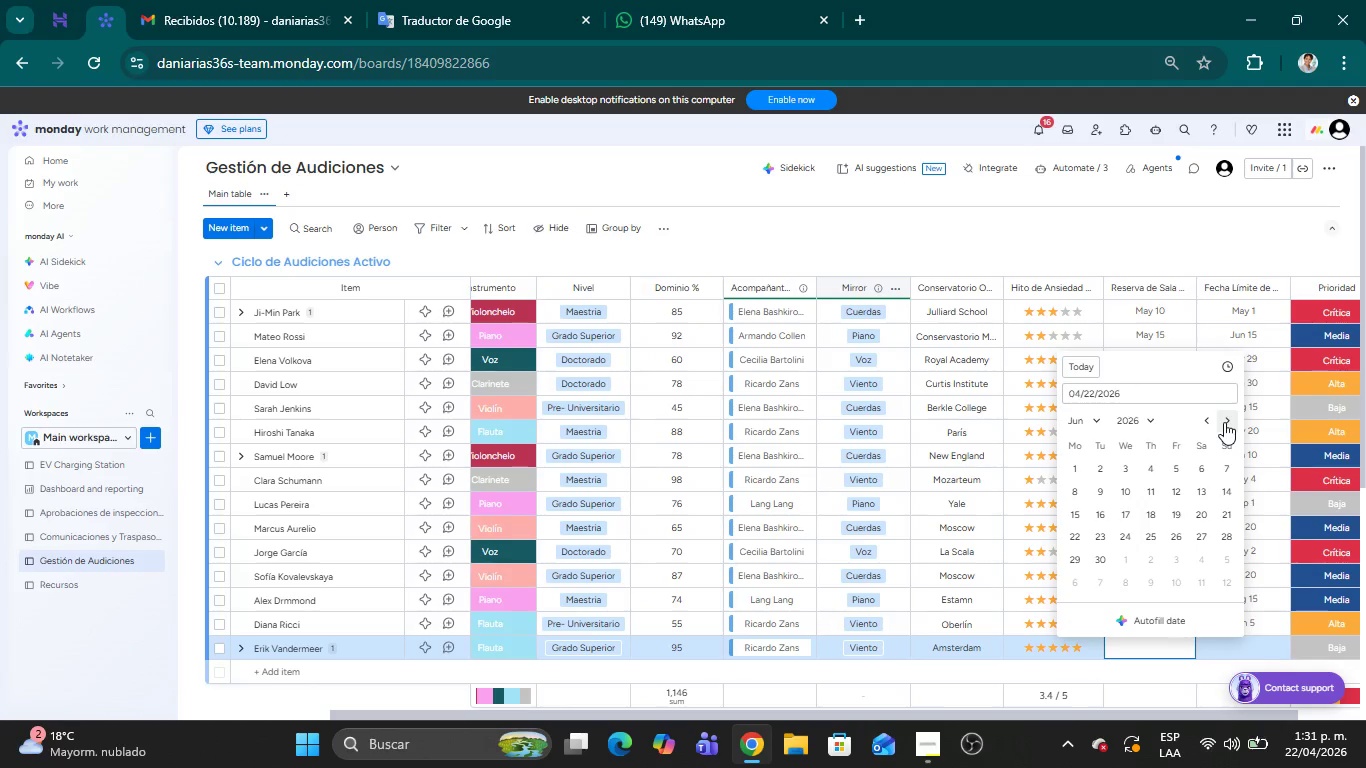 
triple_click([1224, 422])
 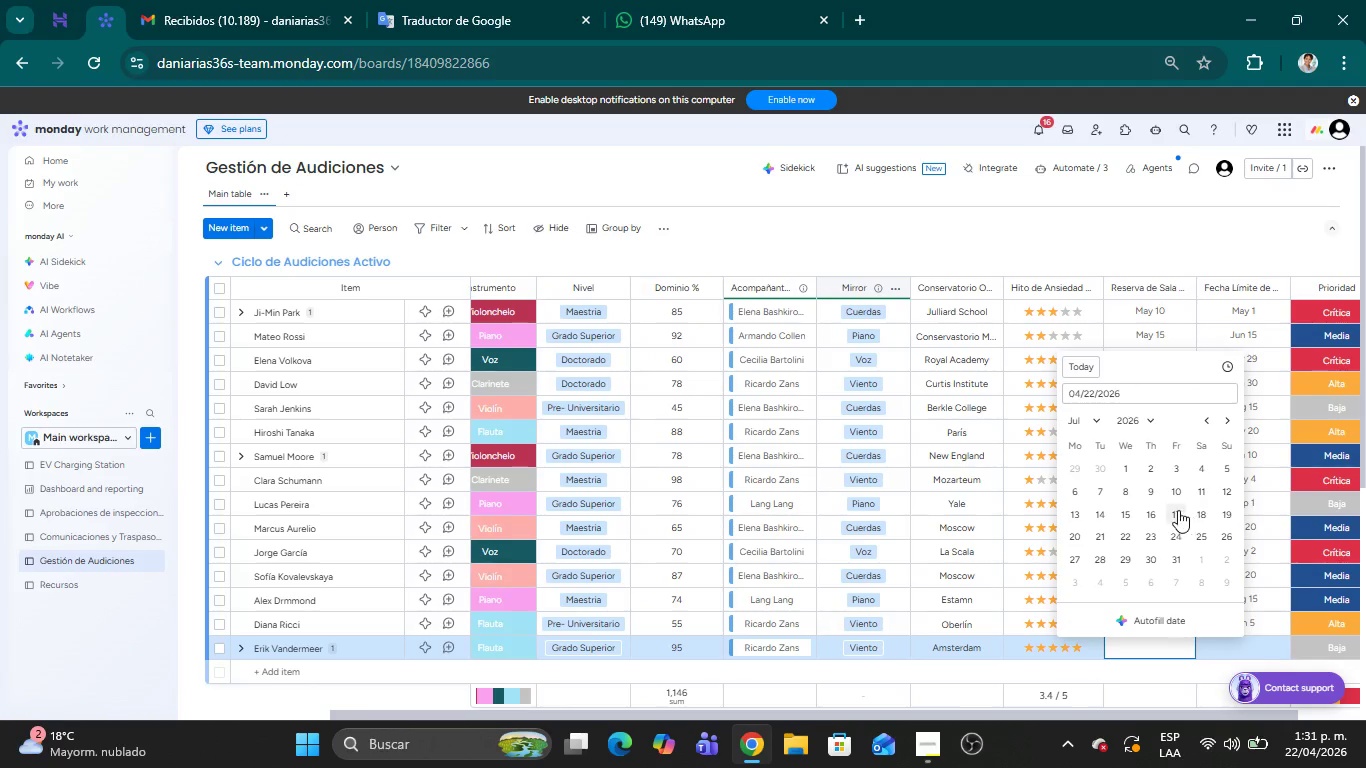 
left_click([1178, 496])
 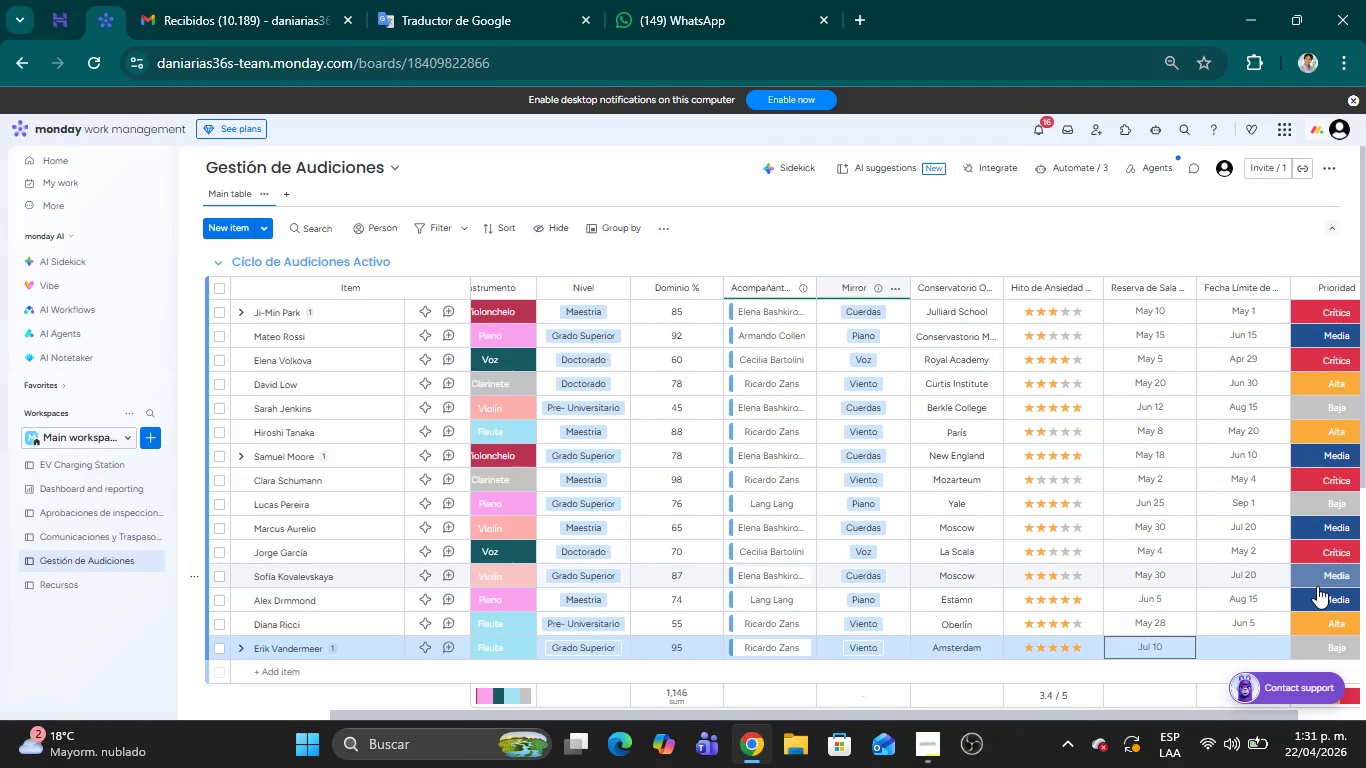 
left_click([1222, 652])
 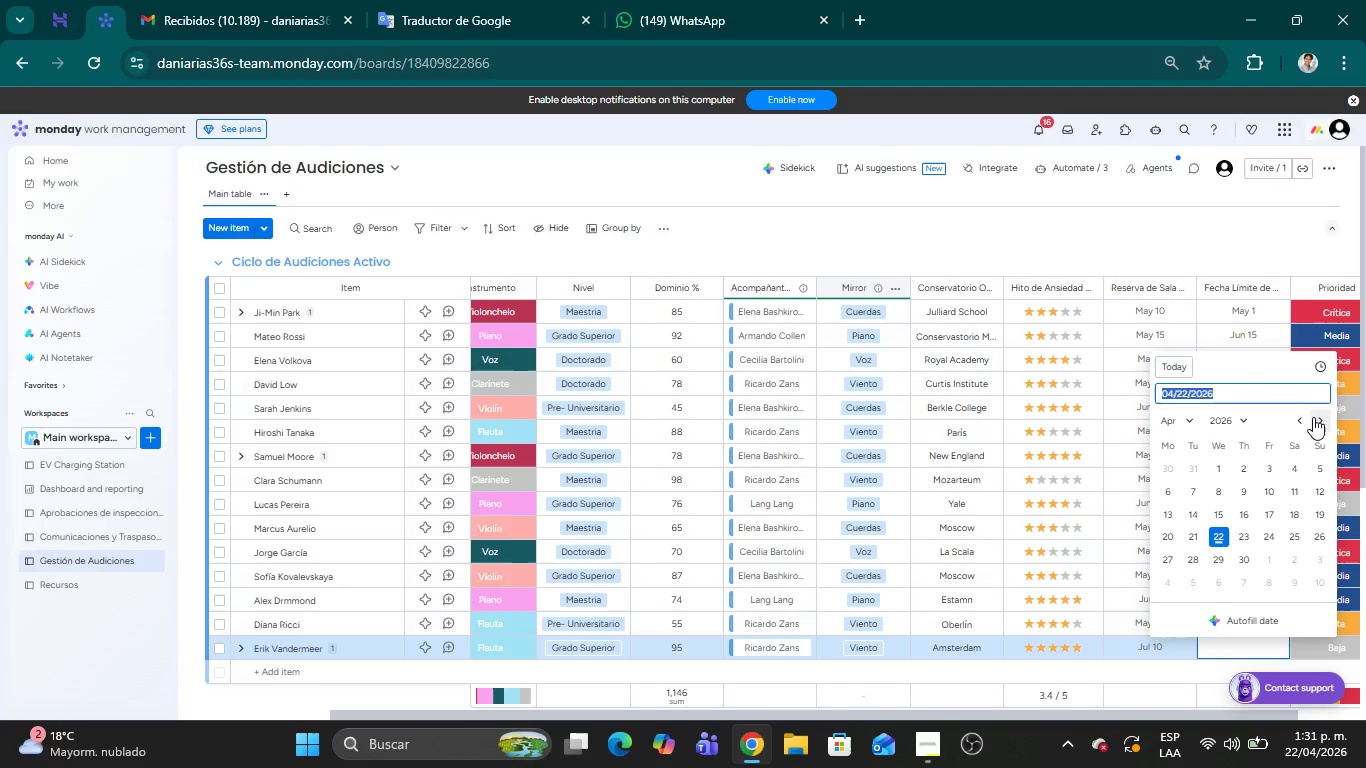 
double_click([1318, 417])
 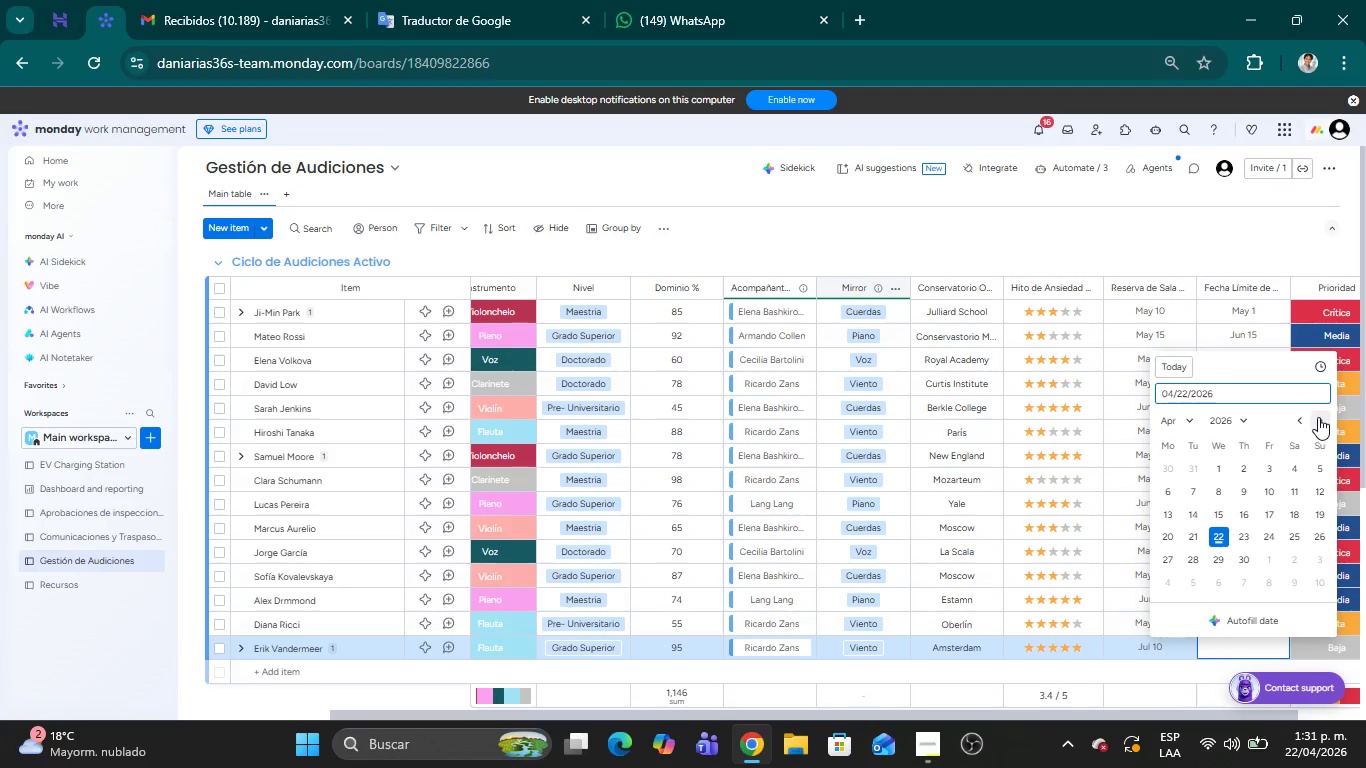 
triple_click([1318, 417])
 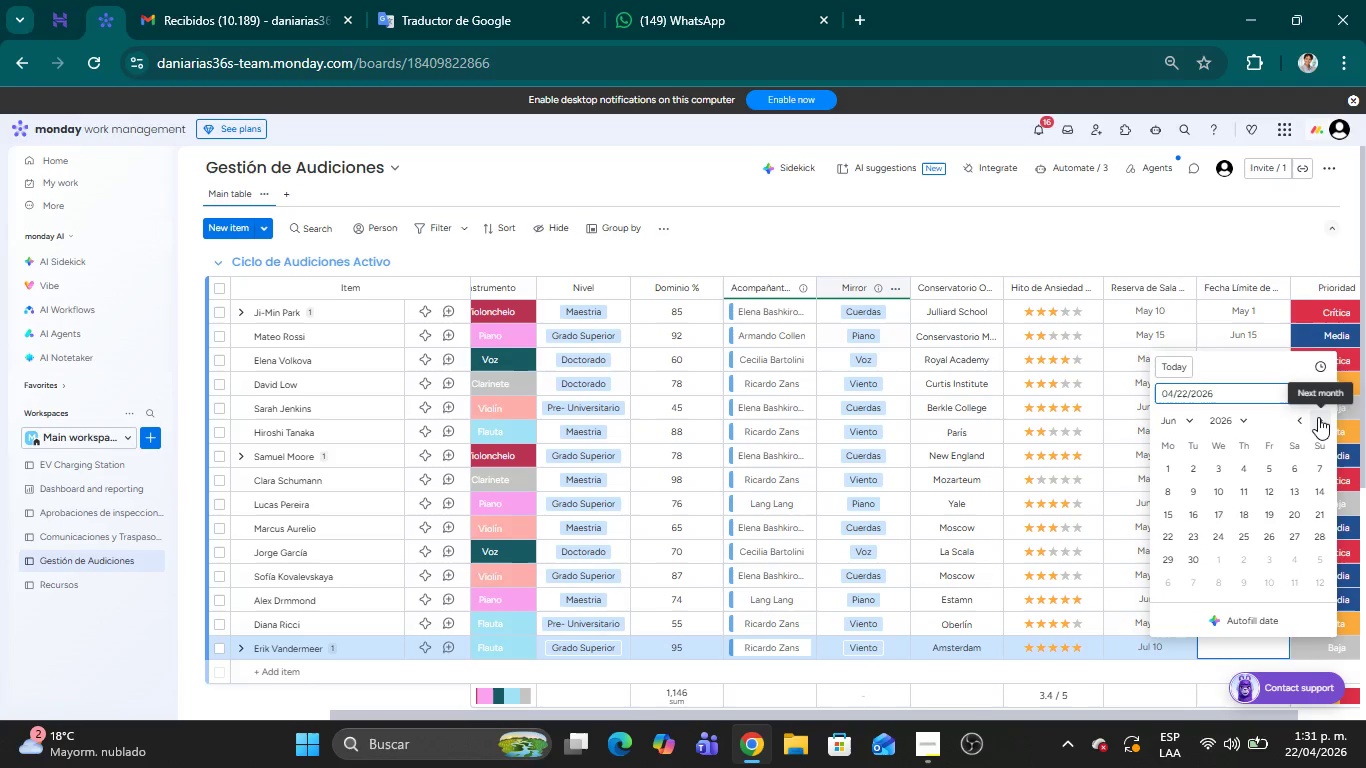 
triple_click([1318, 417])
 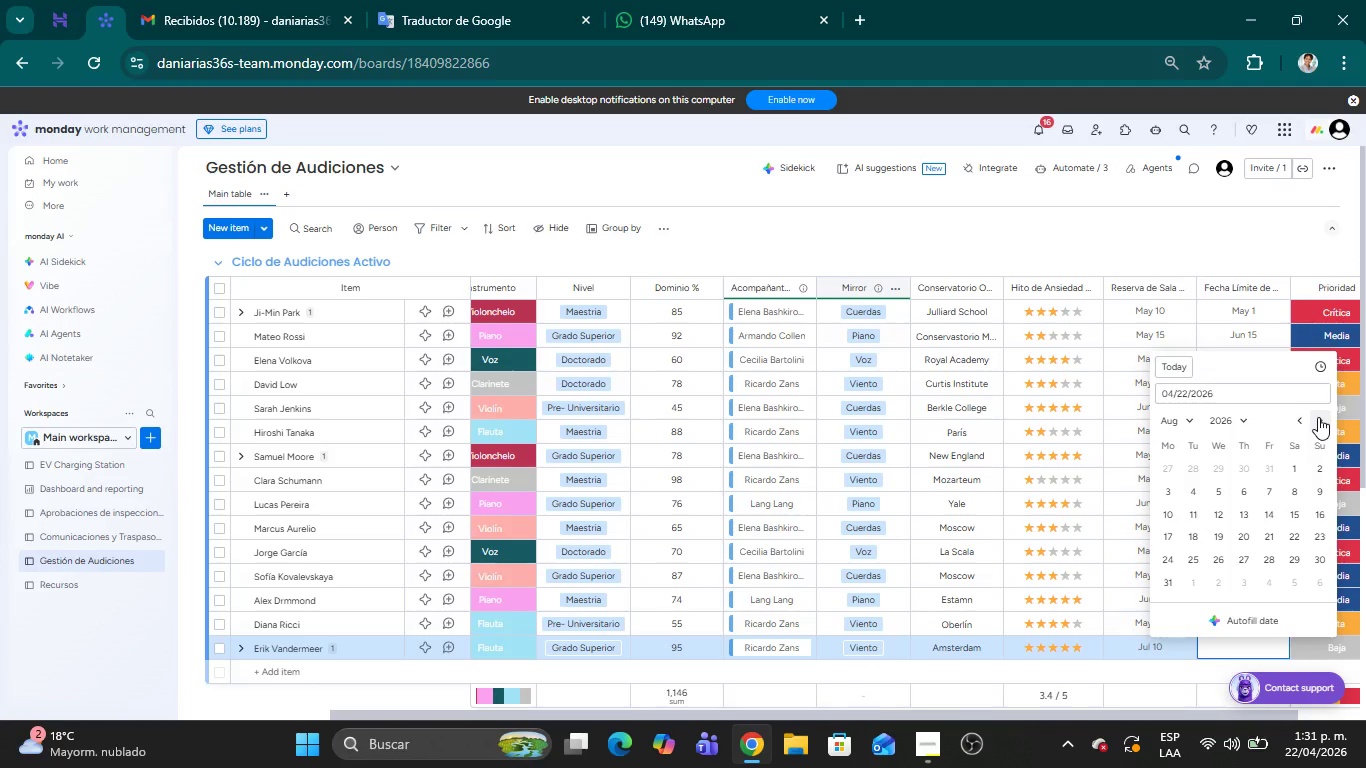 
left_click([1318, 417])
 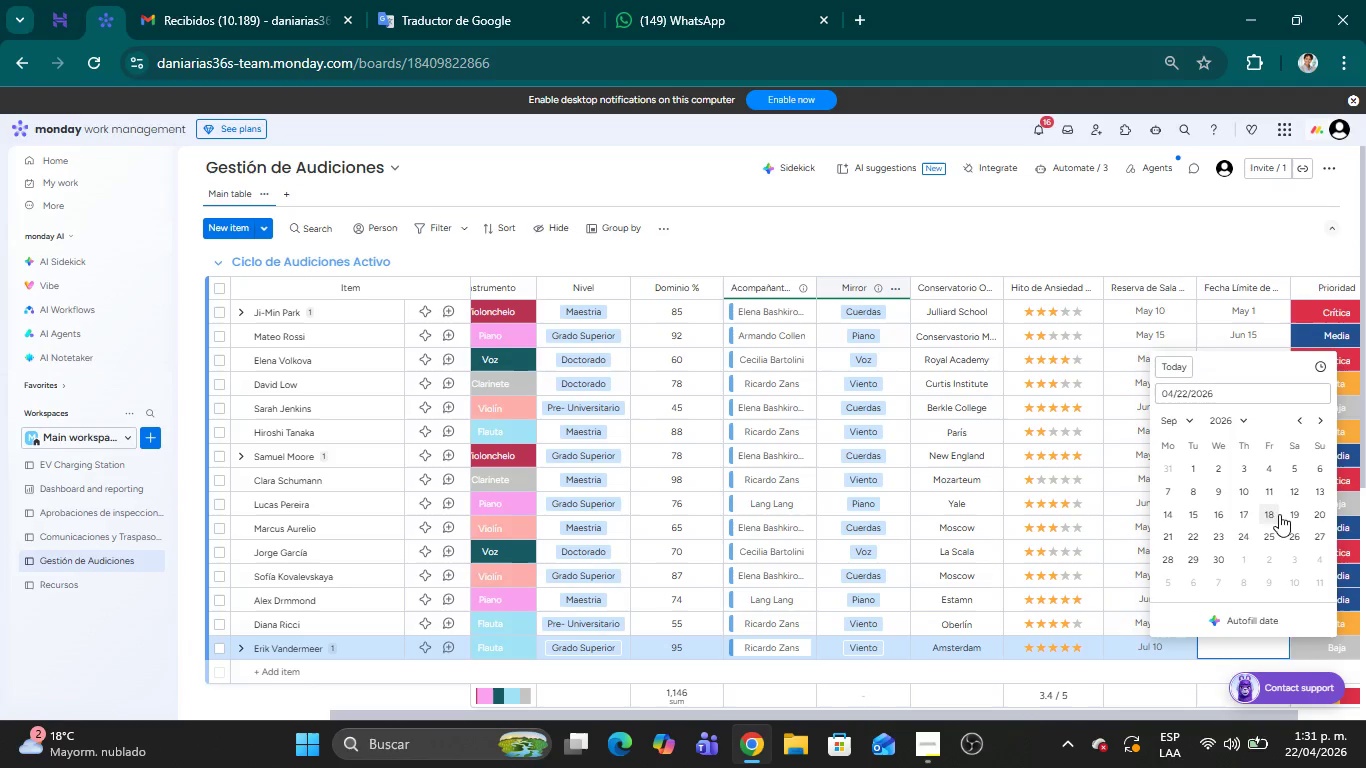 
left_click([1318, 519])
 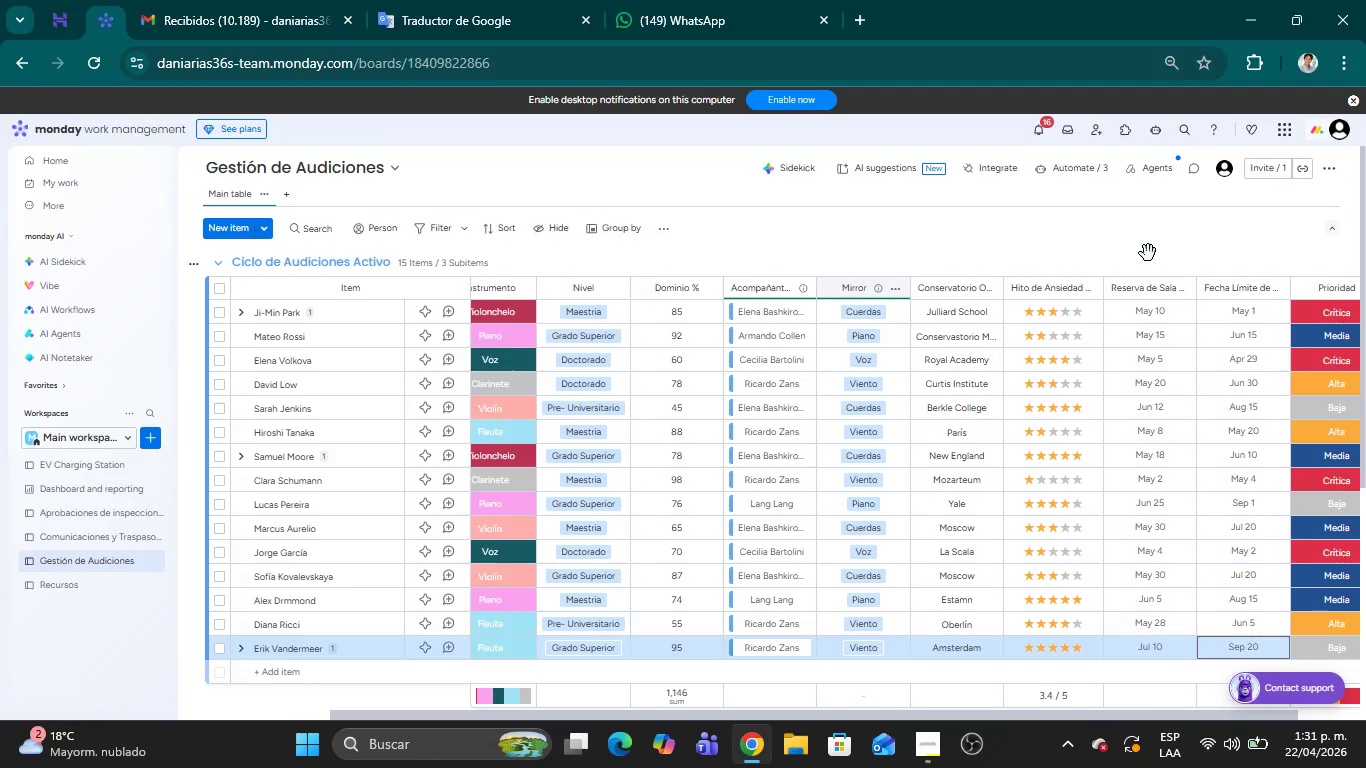 
wait(6.12)
 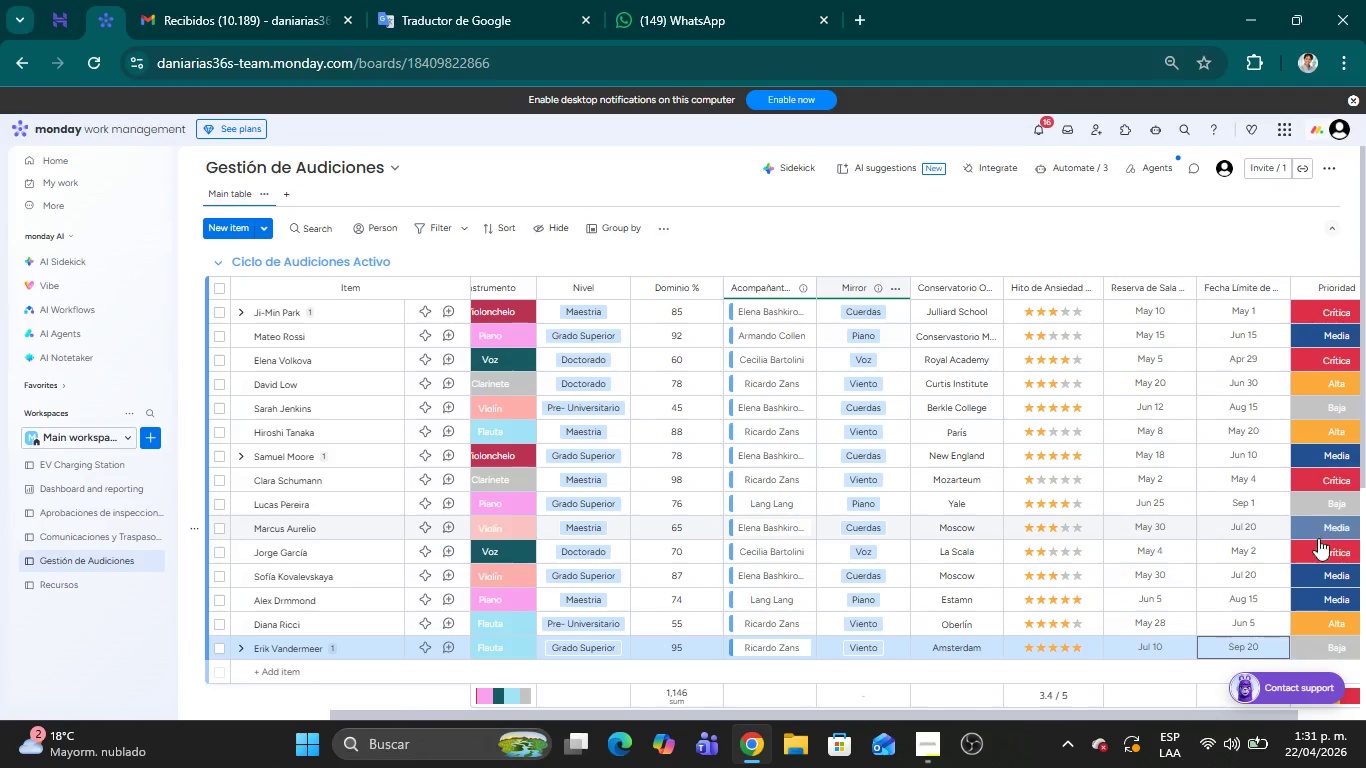 
left_click([947, 261])
 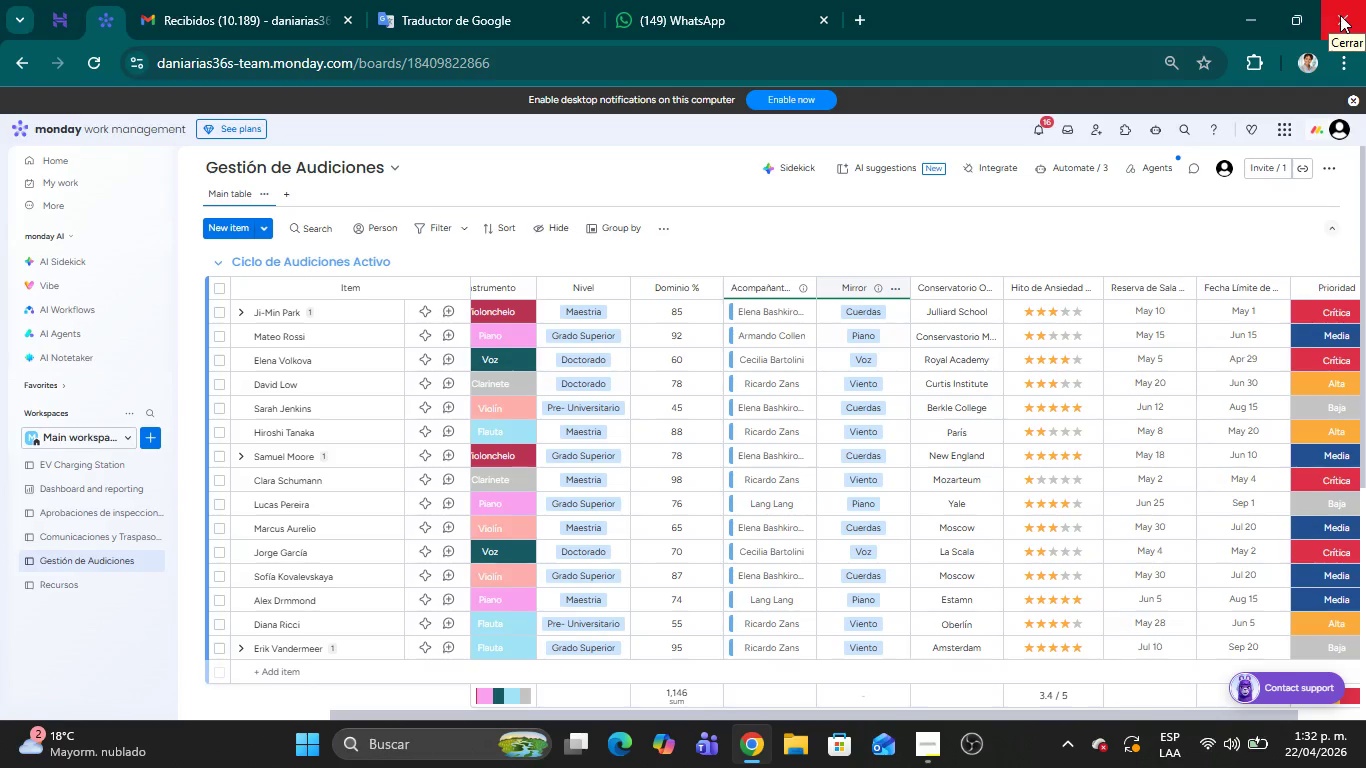 
wait(37.42)
 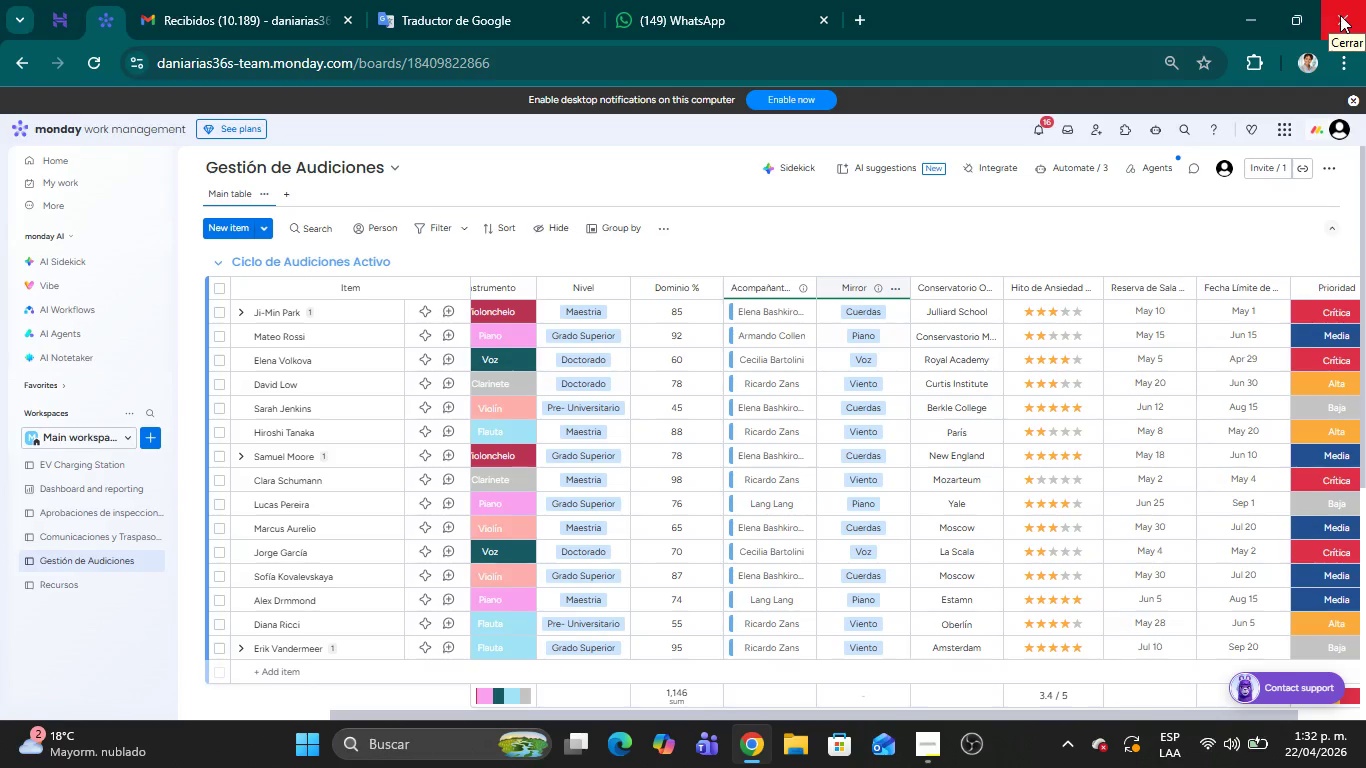 
left_click_drag(start_coordinate=[1365, 246], to_coordinate=[1365, 362])
 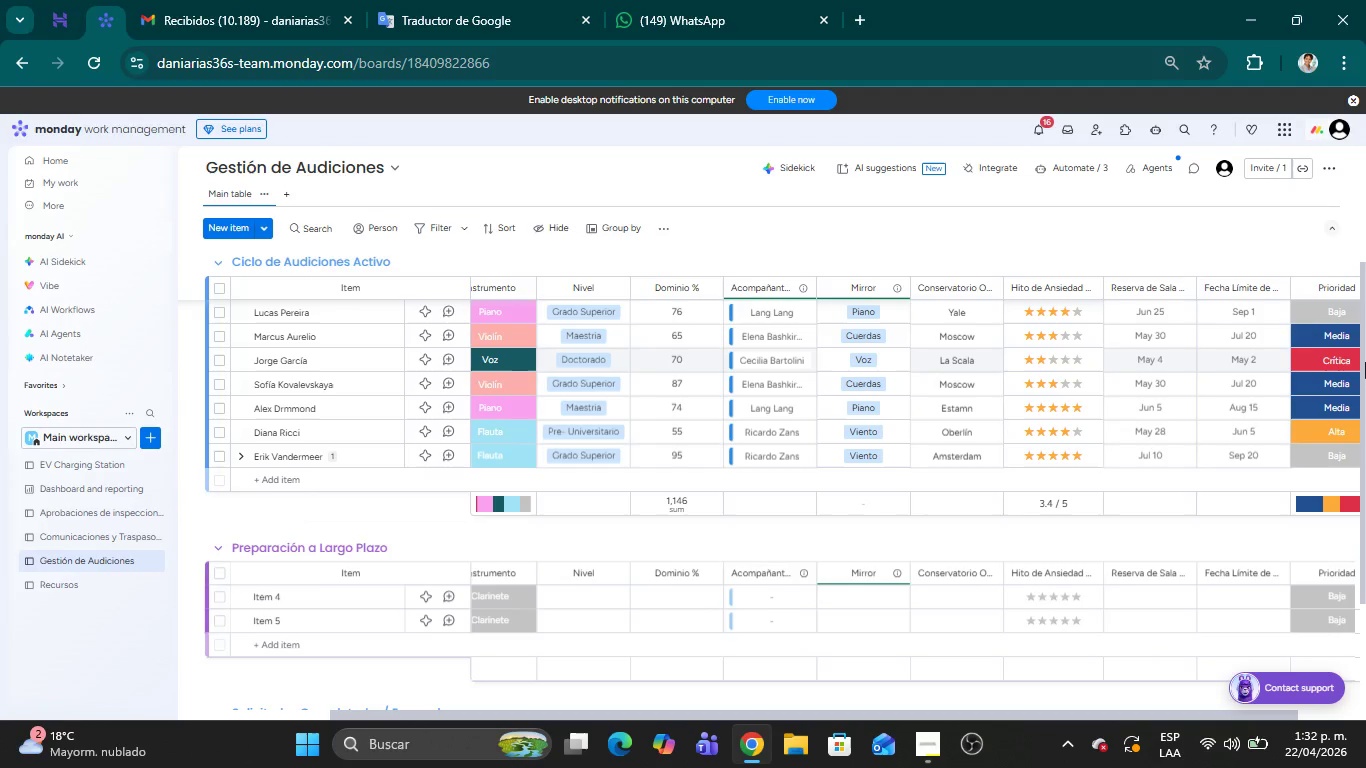 
left_click_drag(start_coordinate=[1365, 362], to_coordinate=[1360, 406])
 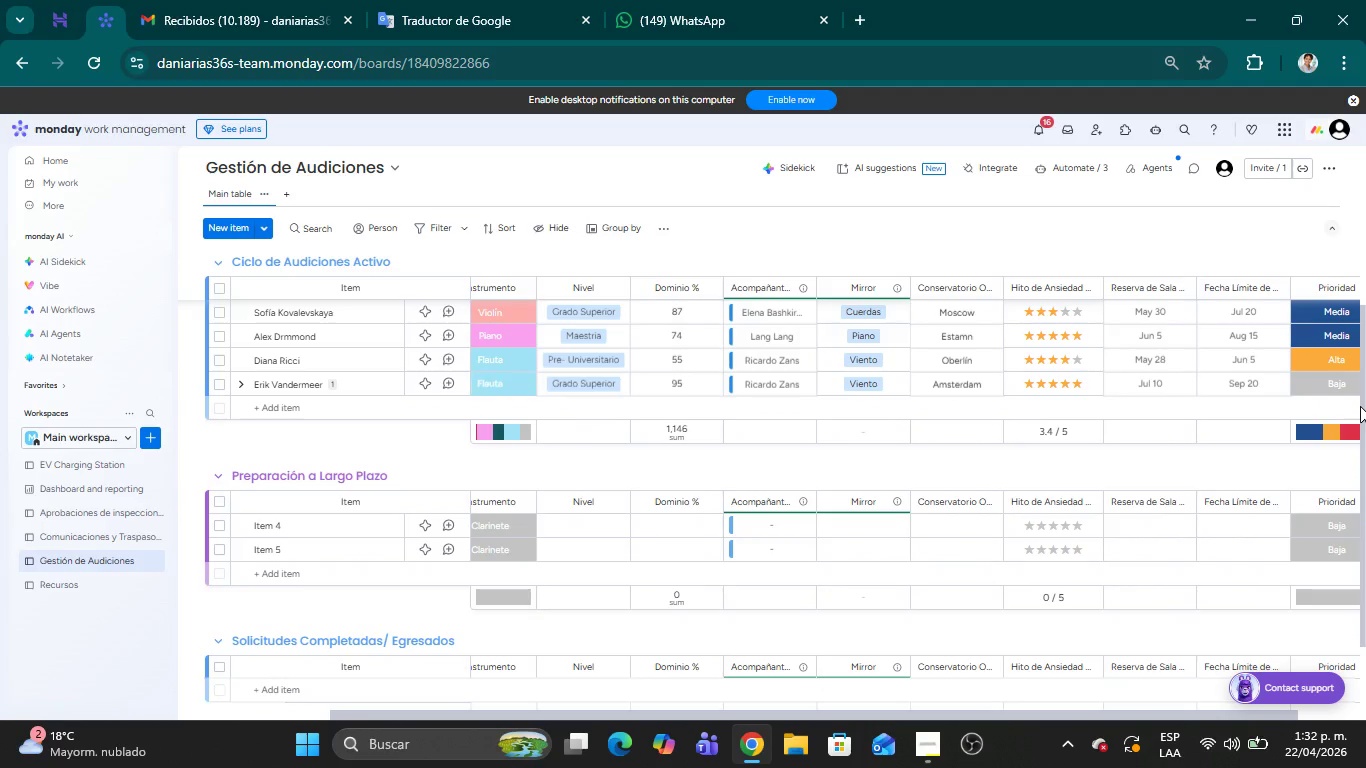 
left_click_drag(start_coordinate=[1360, 406], to_coordinate=[1365, 165])
 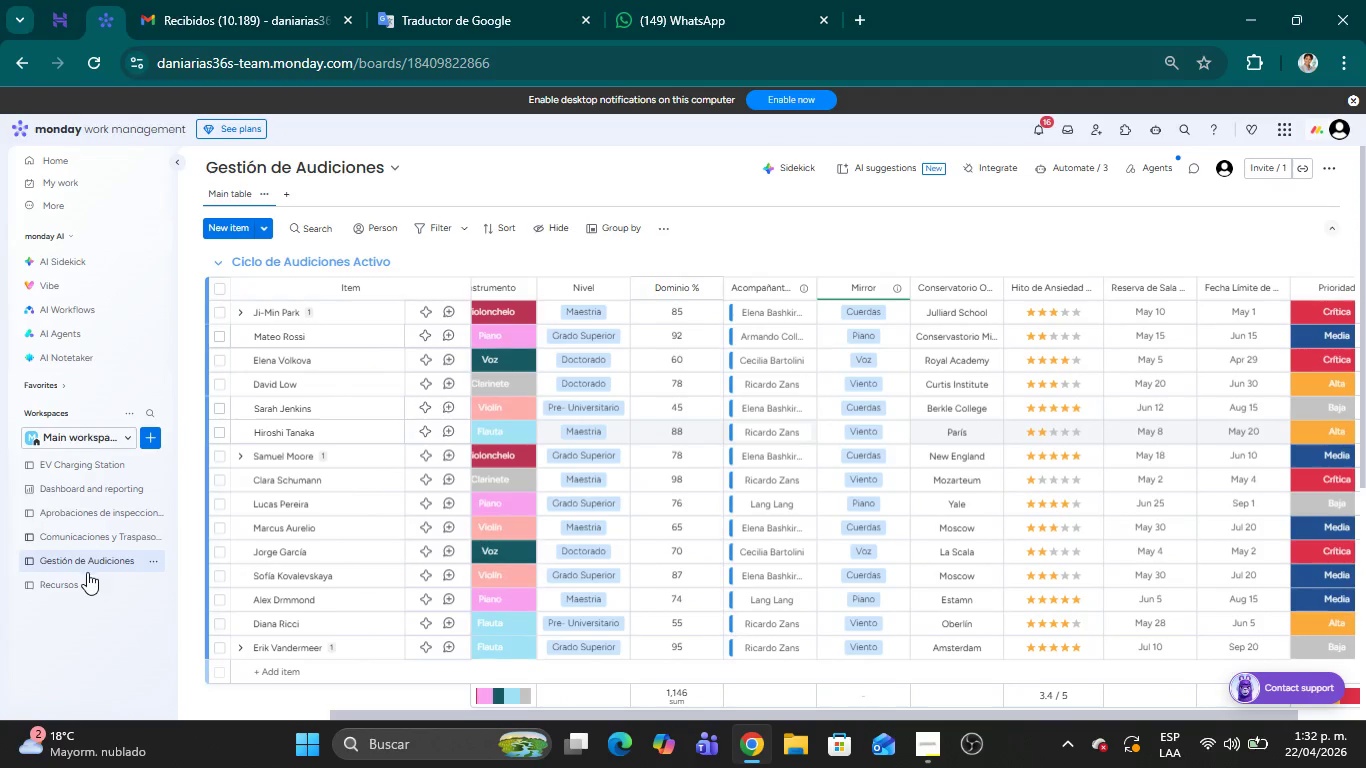 
left_click([87, 582])
 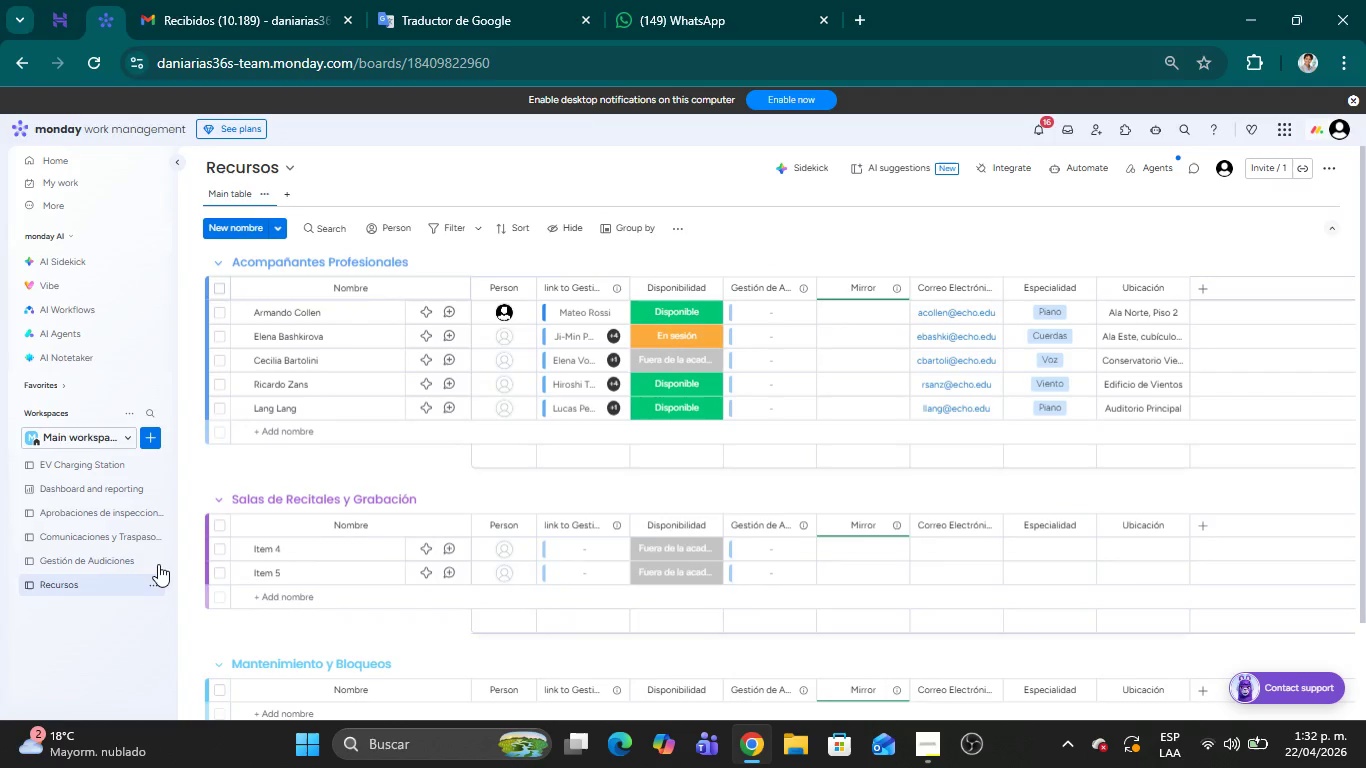 
mouse_move([931, 531])
 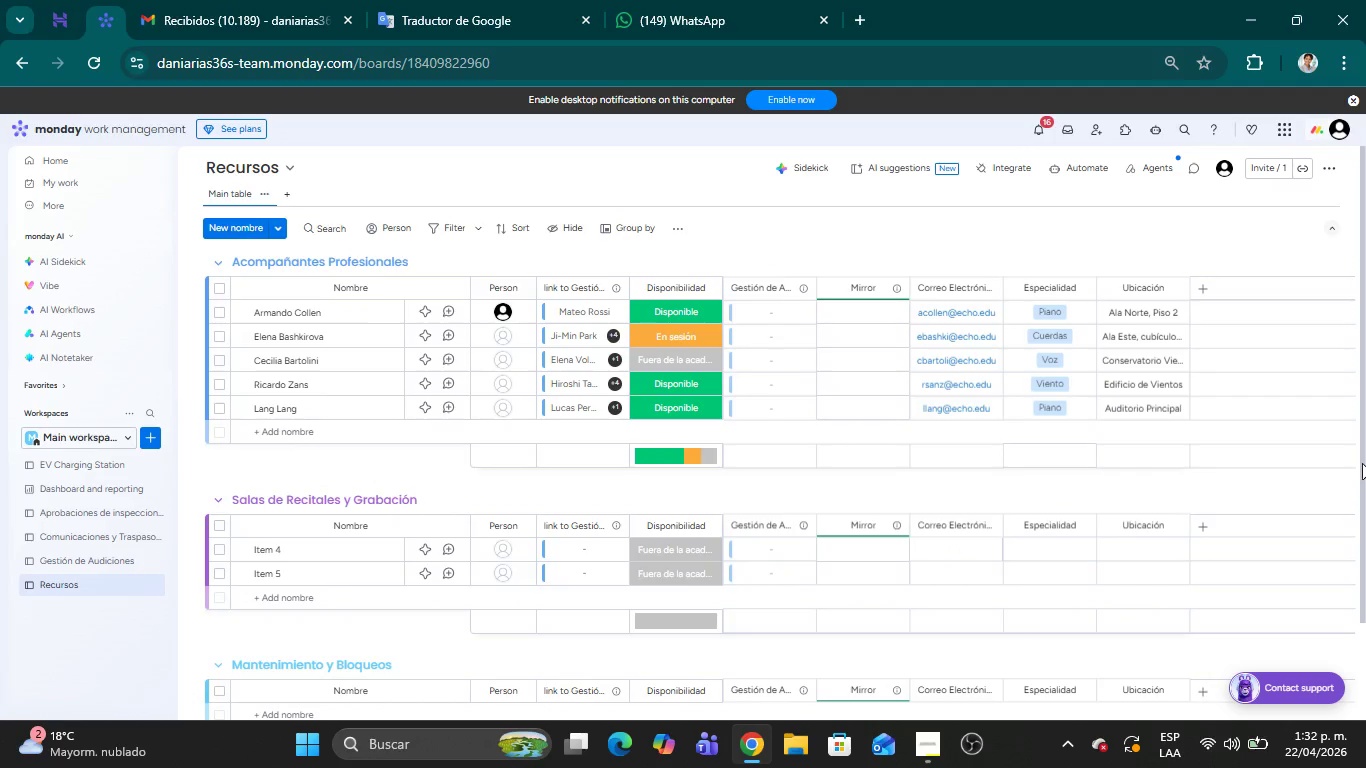 
left_click_drag(start_coordinate=[1362, 463], to_coordinate=[1365, 264])
 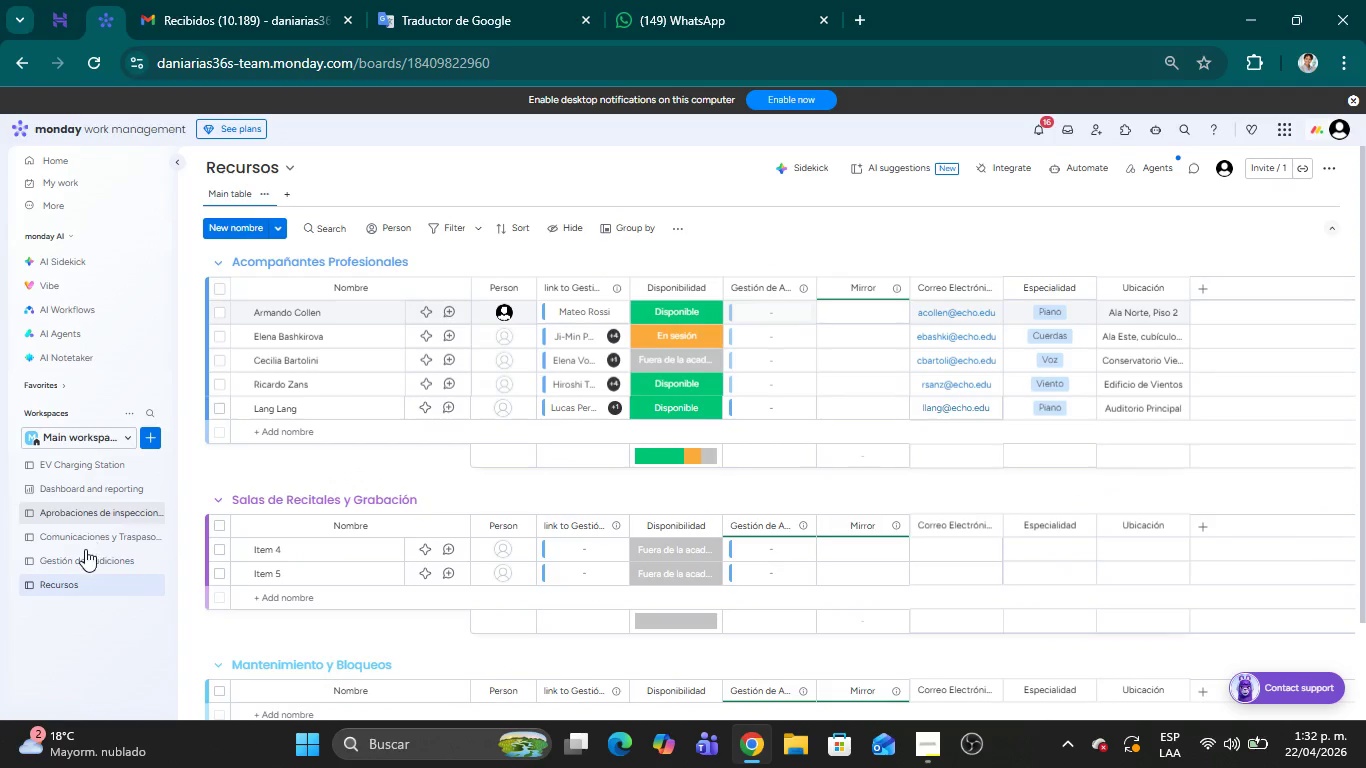 
left_click([90, 564])
 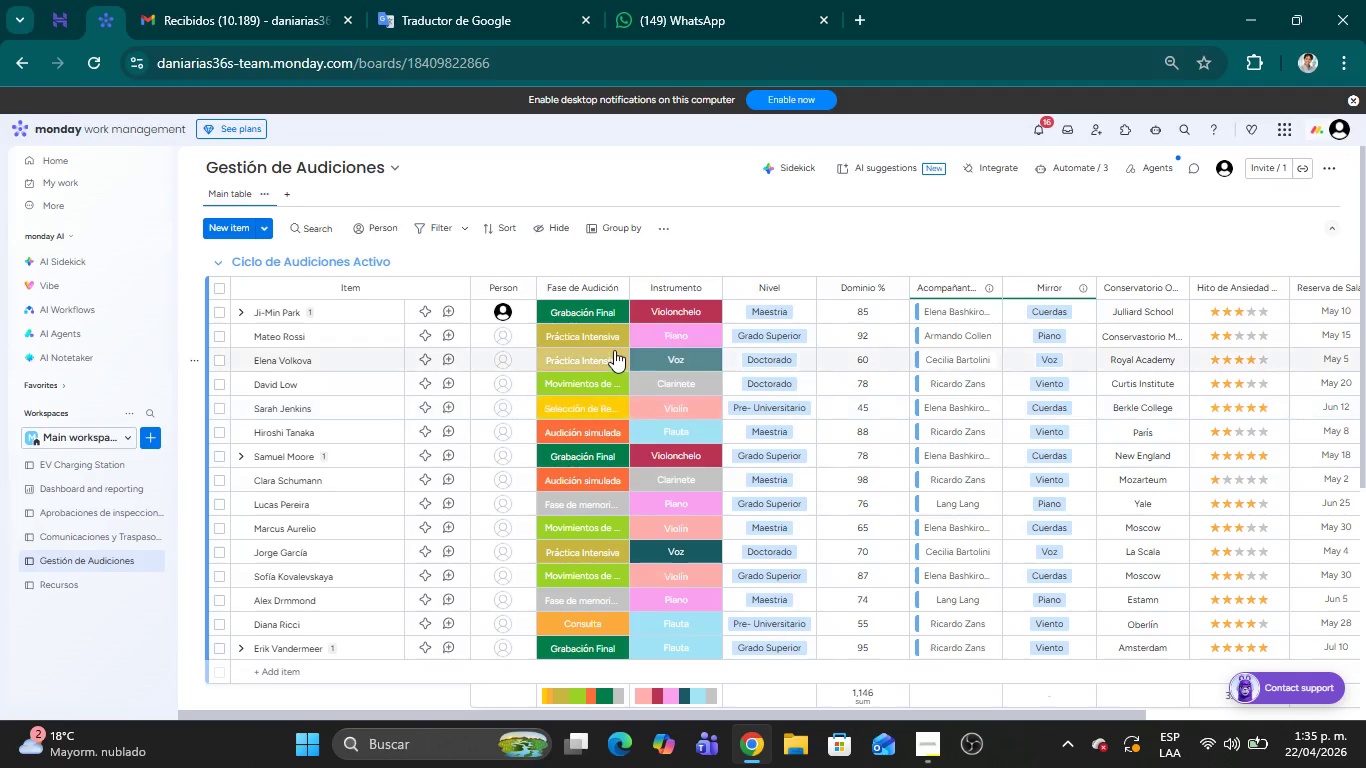 
wait(173.72)
 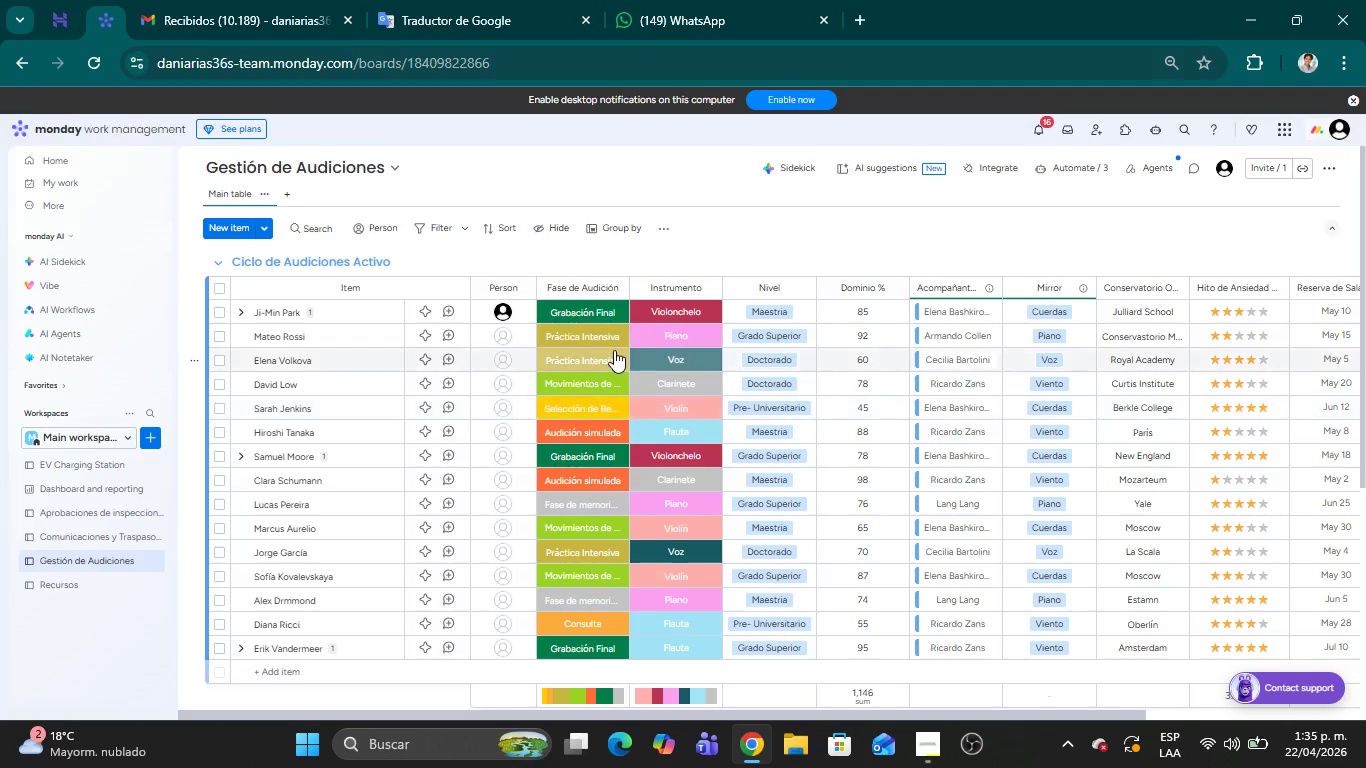 
left_click([601, 333])
 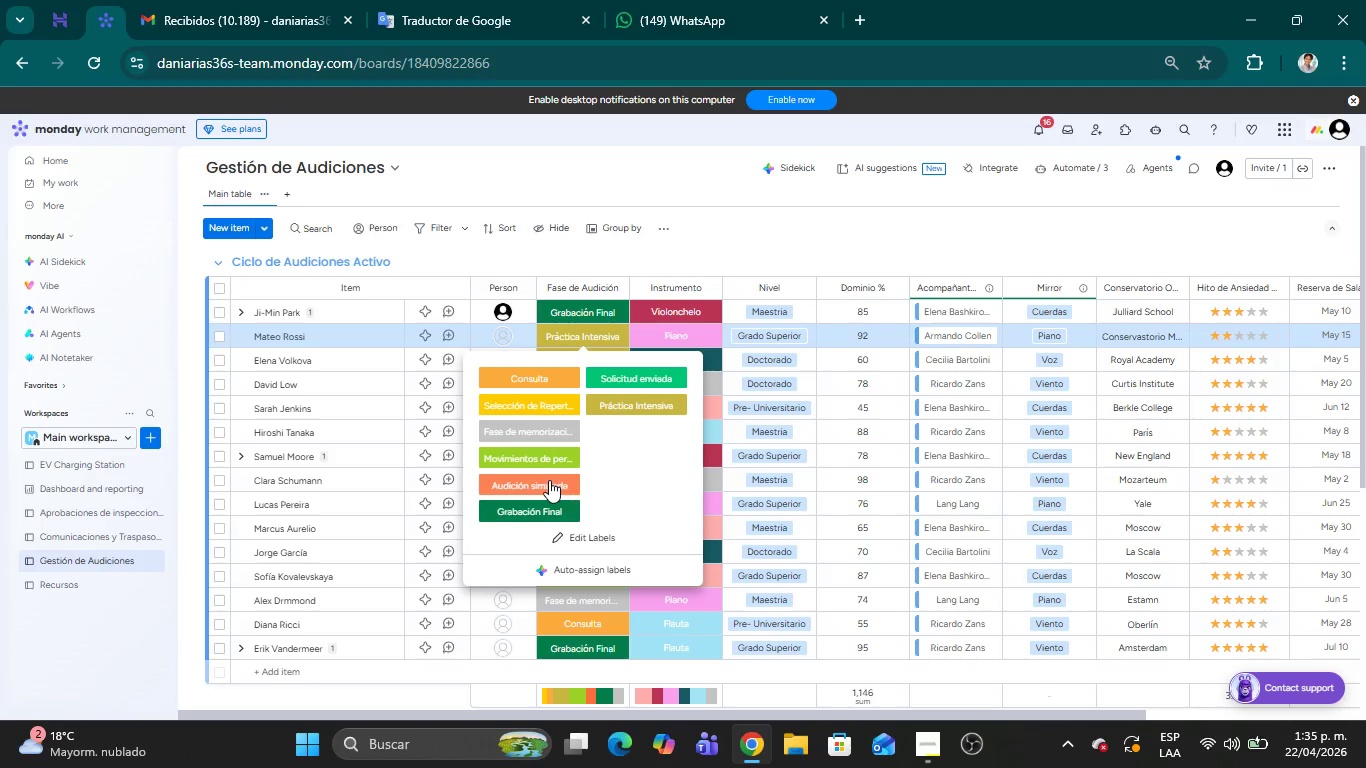 
wait(7.98)
 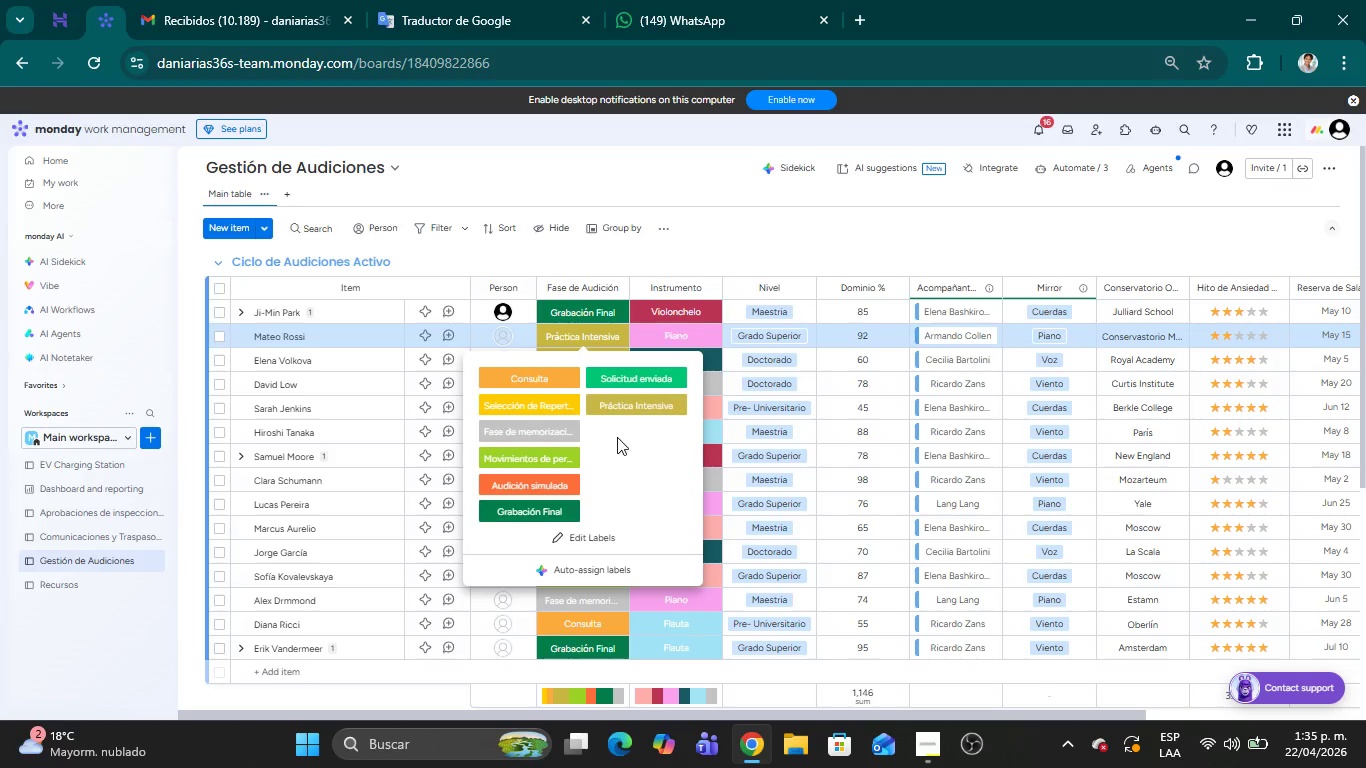 
left_click([547, 480])
 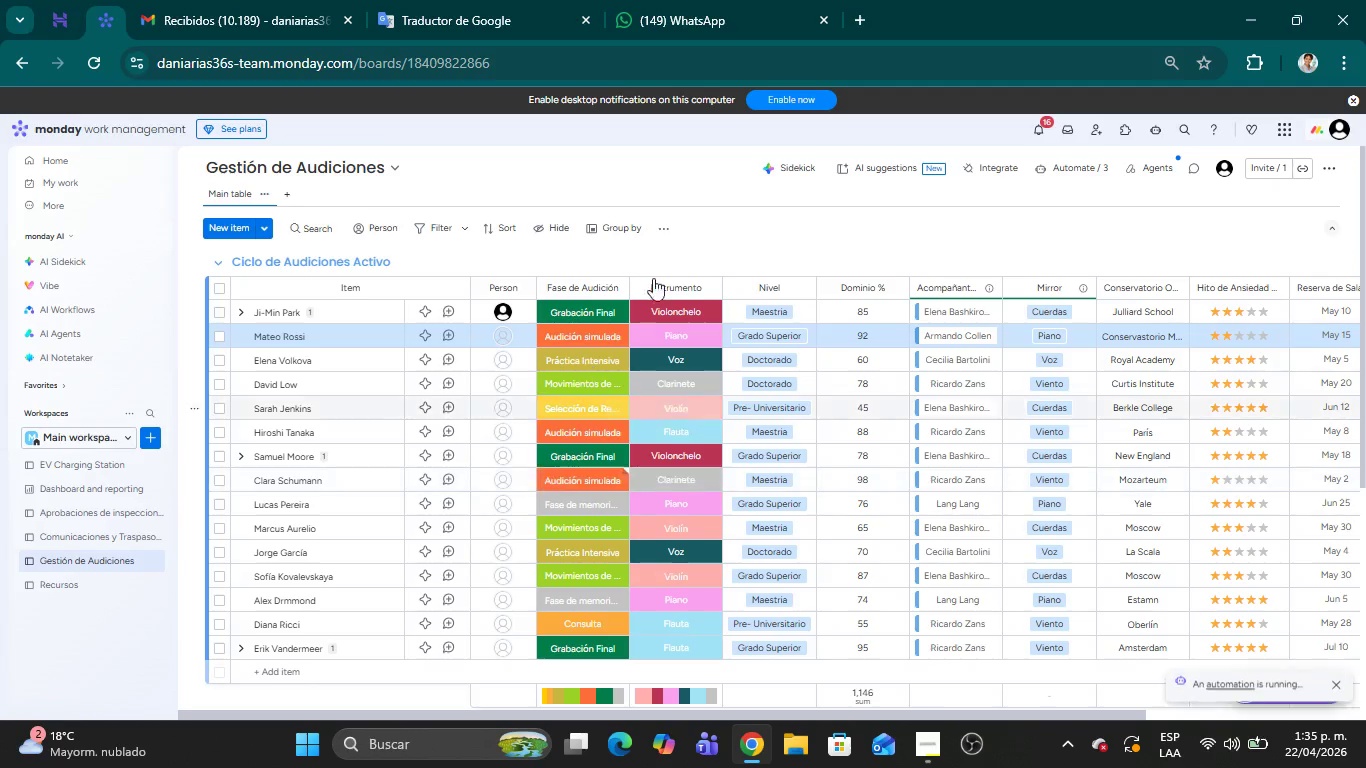 
left_click([775, 243])
 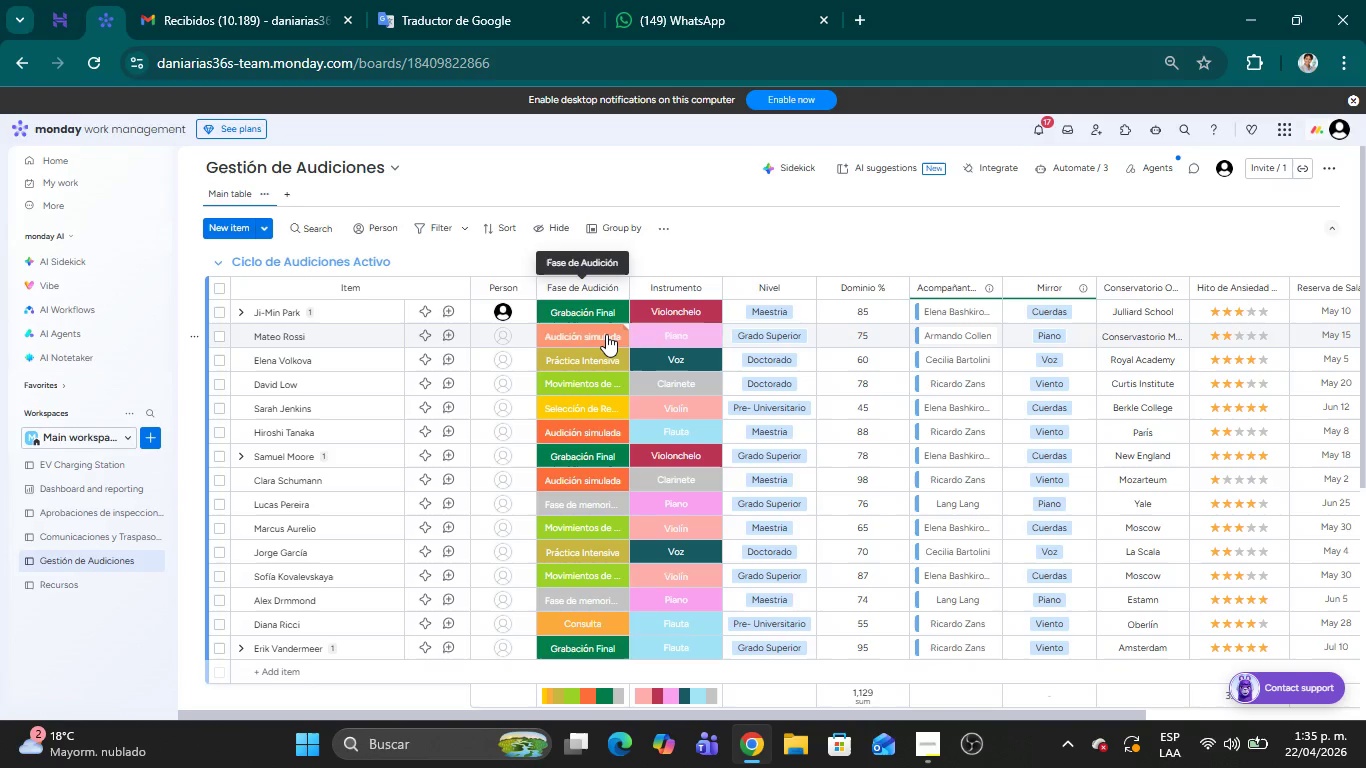 
wait(30.23)
 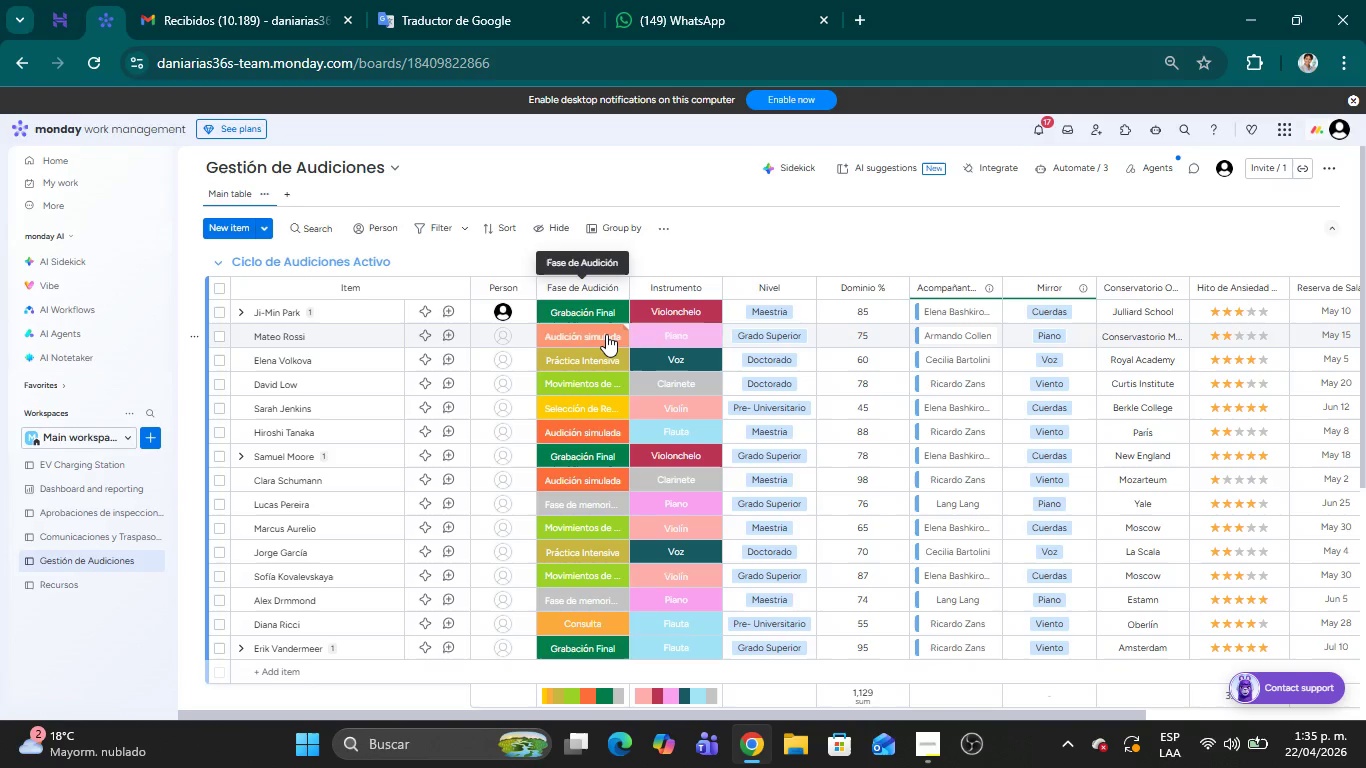 
left_click([1119, 234])
 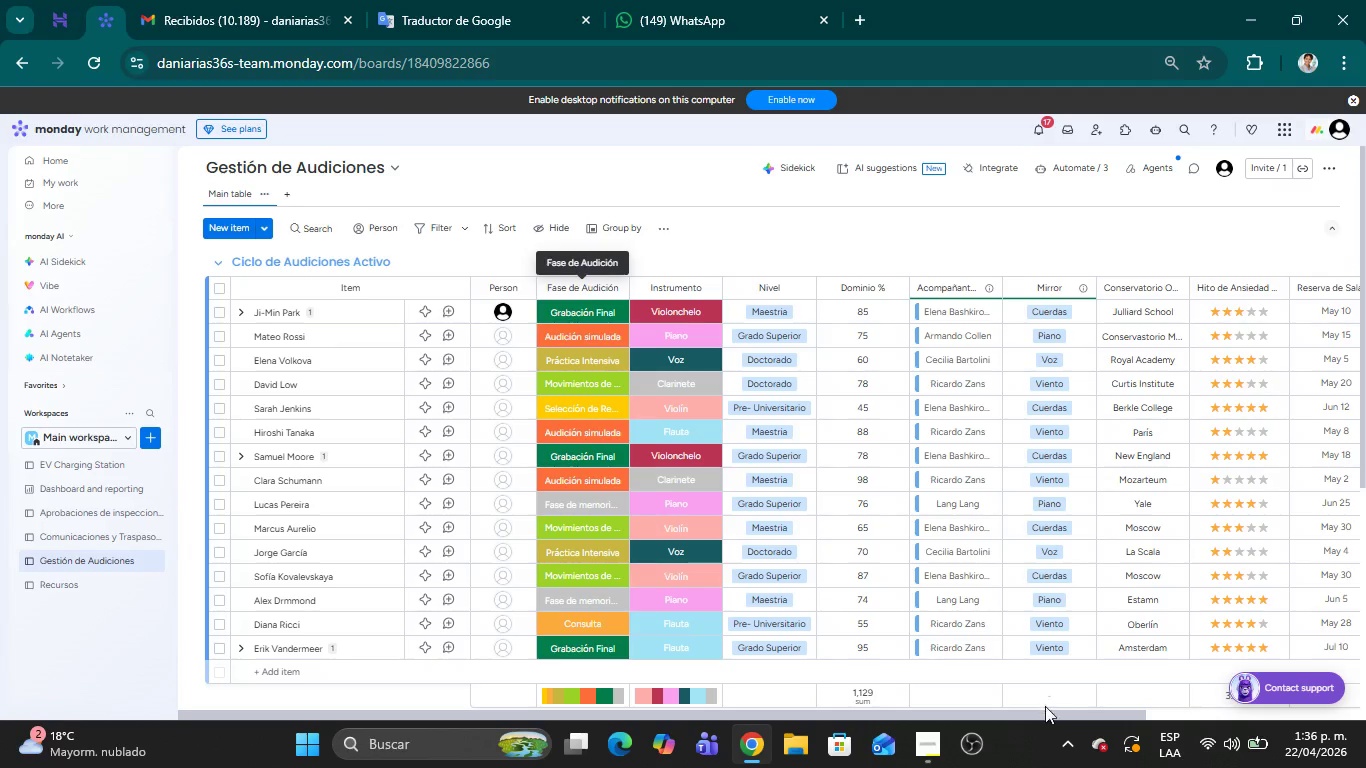 
left_click_drag(start_coordinate=[1044, 718], to_coordinate=[1219, 731])
 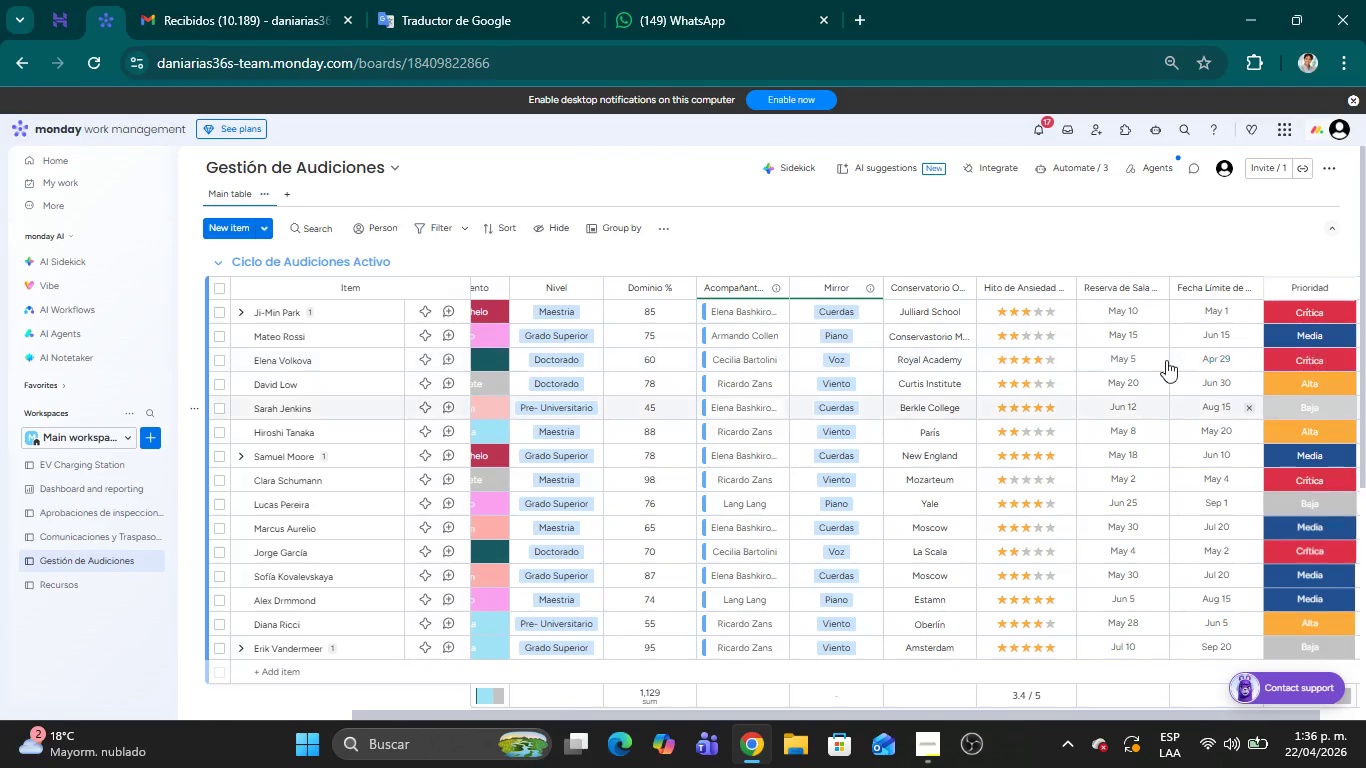 
mouse_move([1147, 321])
 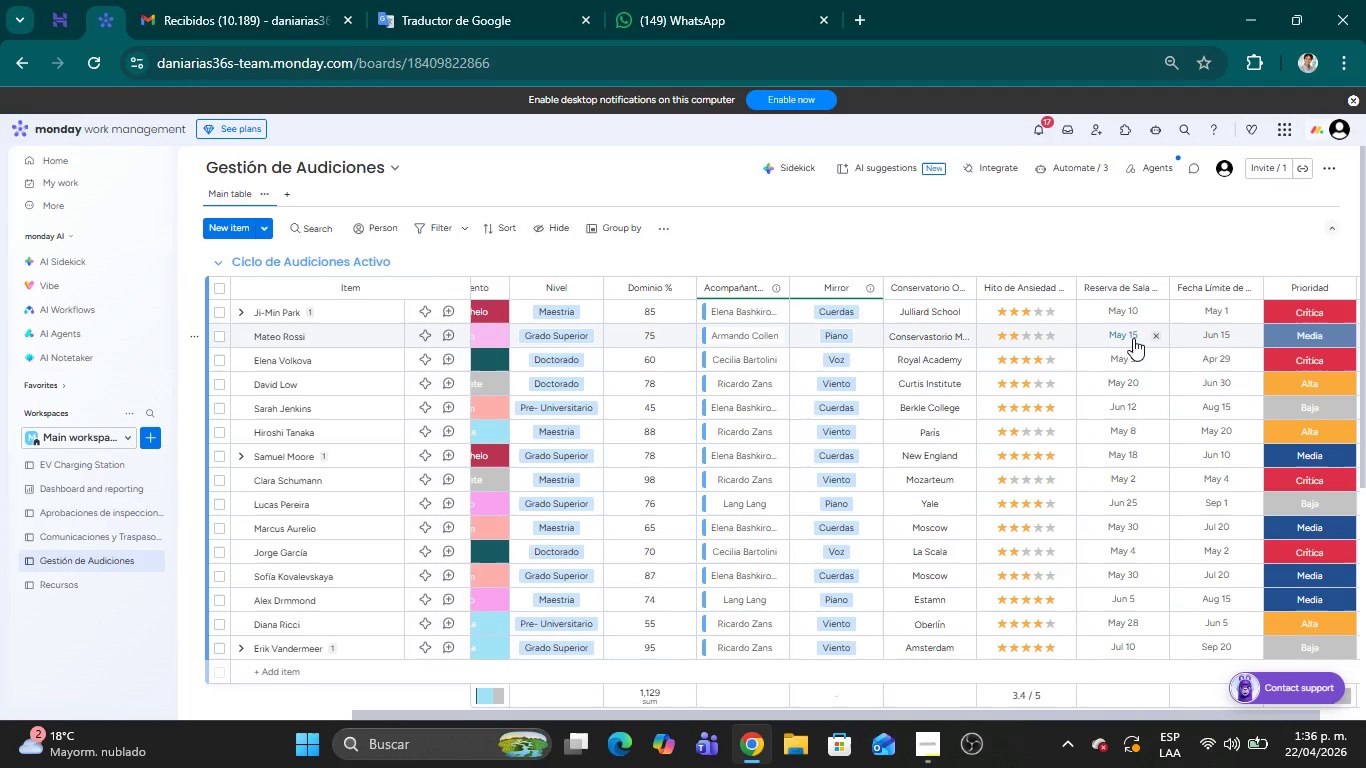 
left_click([1132, 337])
 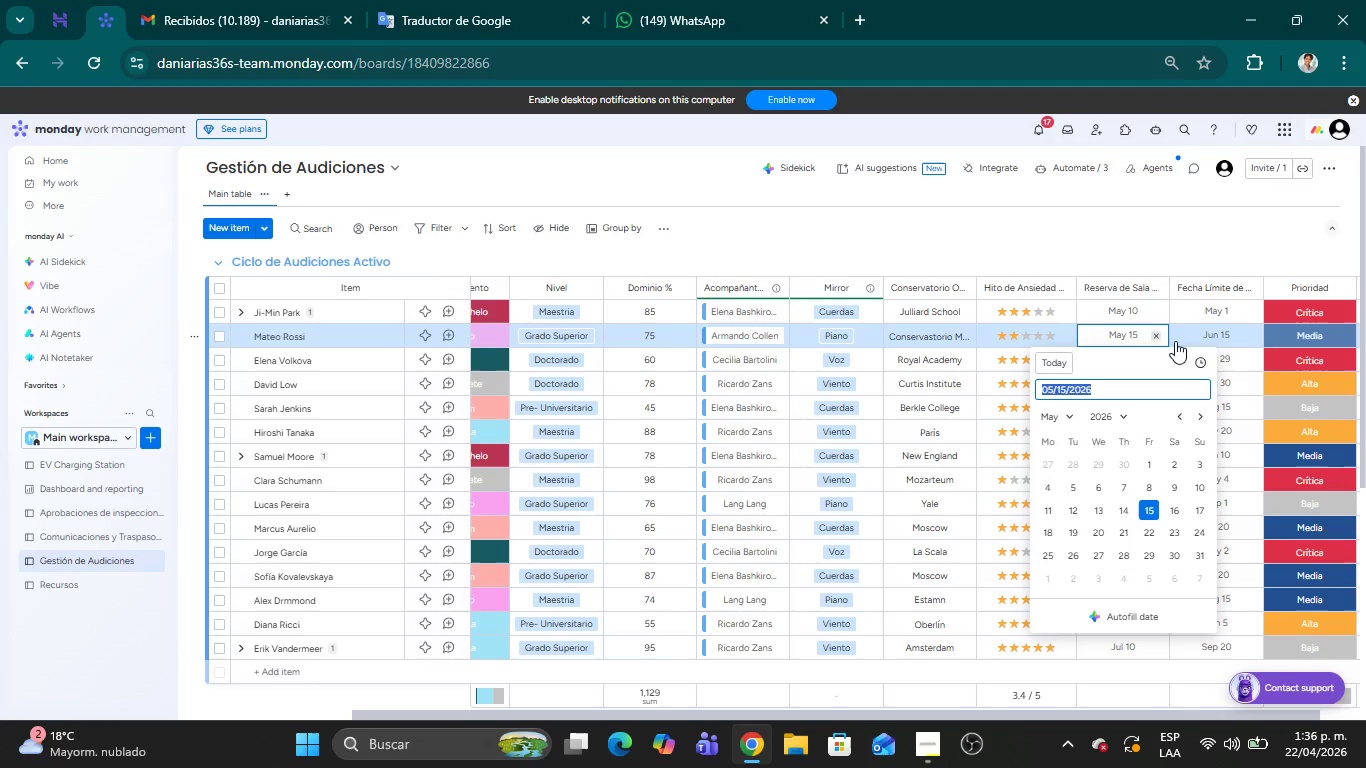 
left_click([1216, 337])
 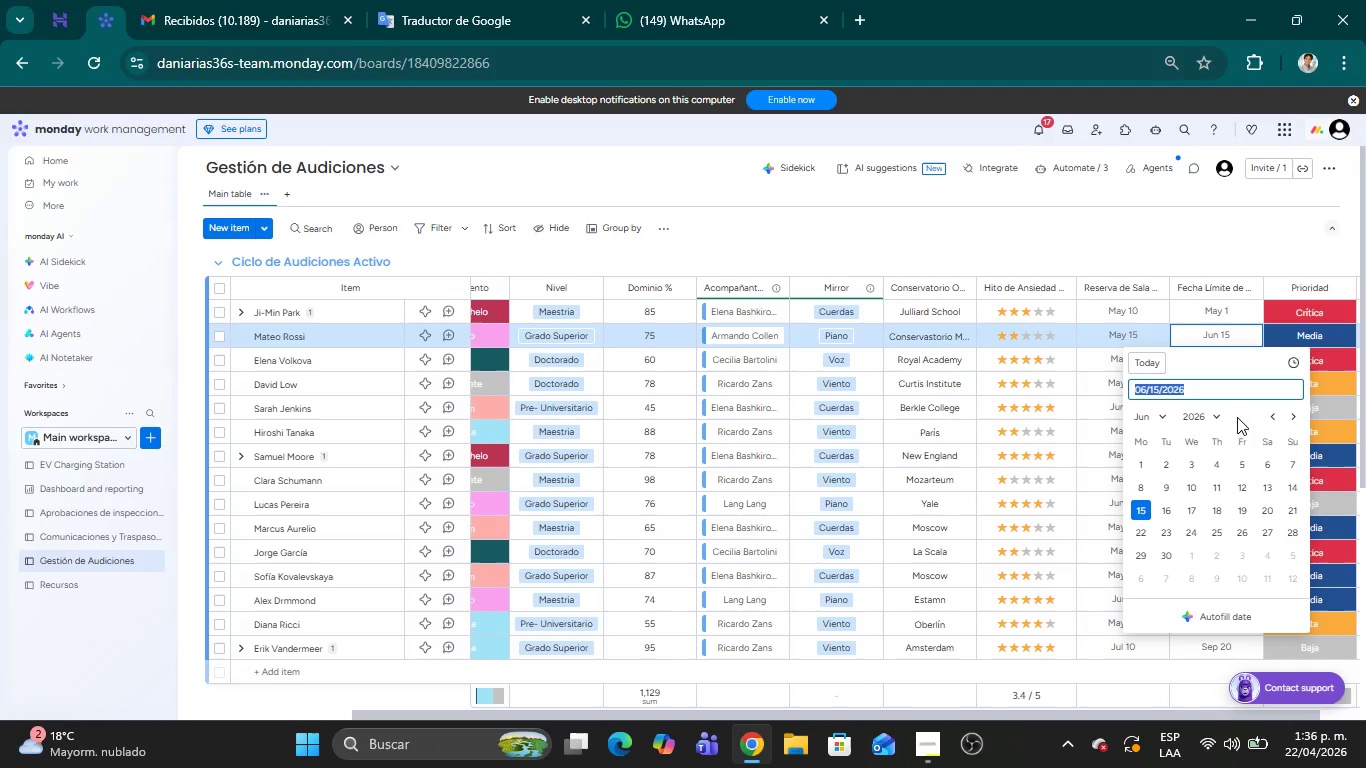 
left_click([1270, 416])
 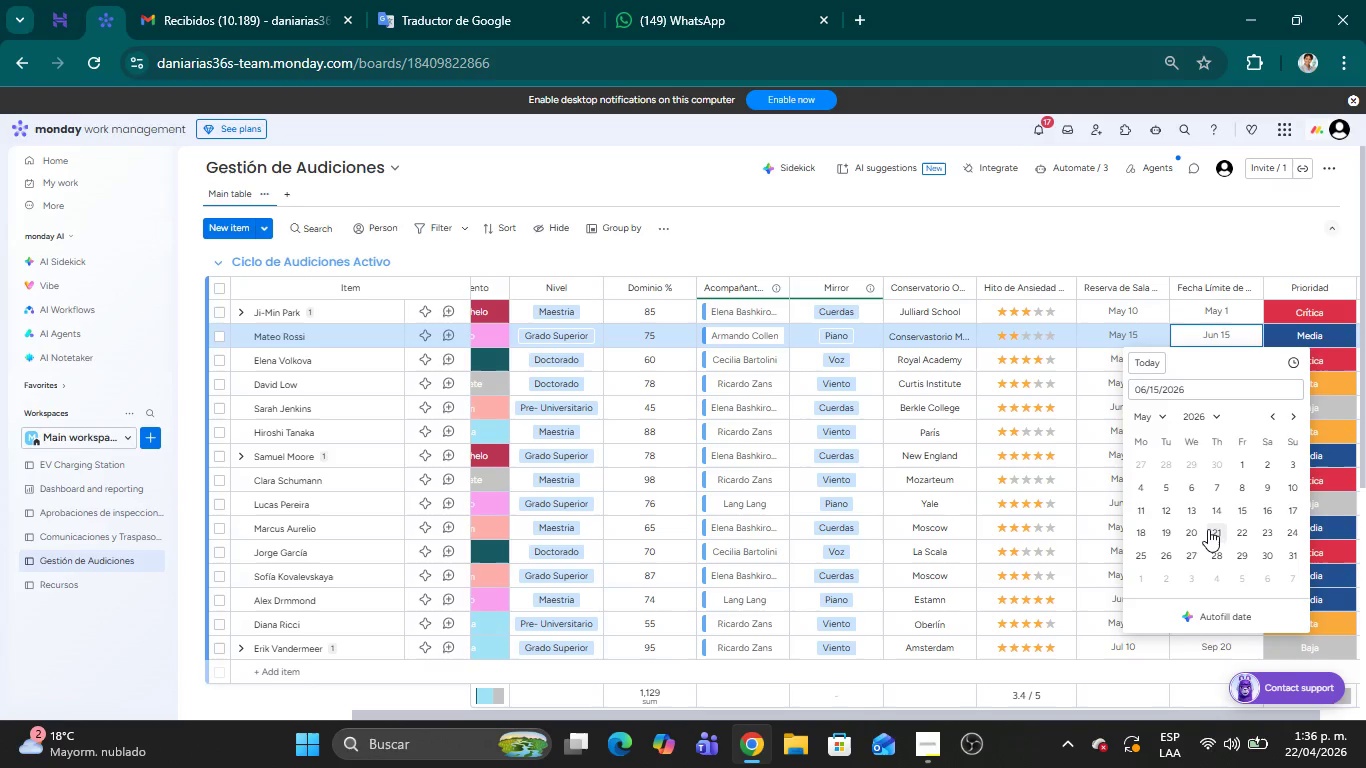 
left_click([1216, 530])
 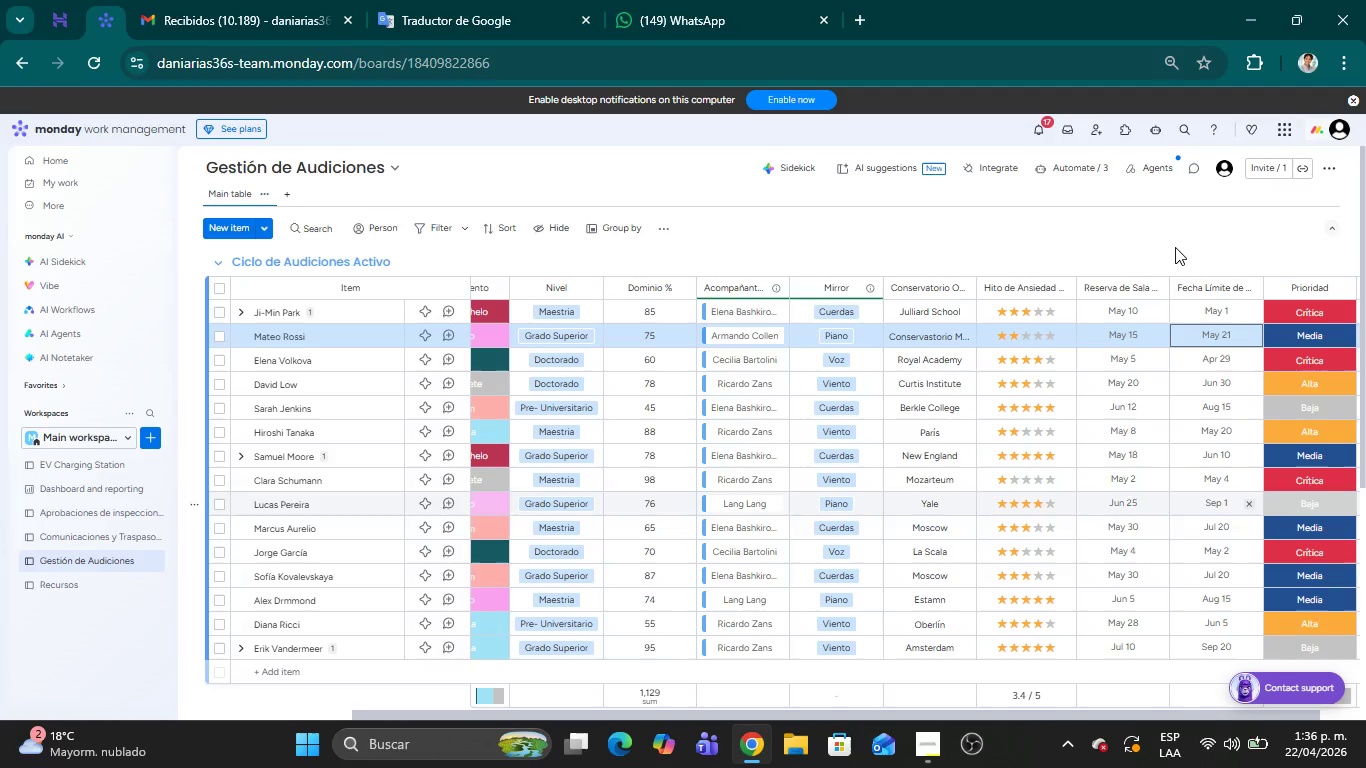 
left_click([1183, 243])
 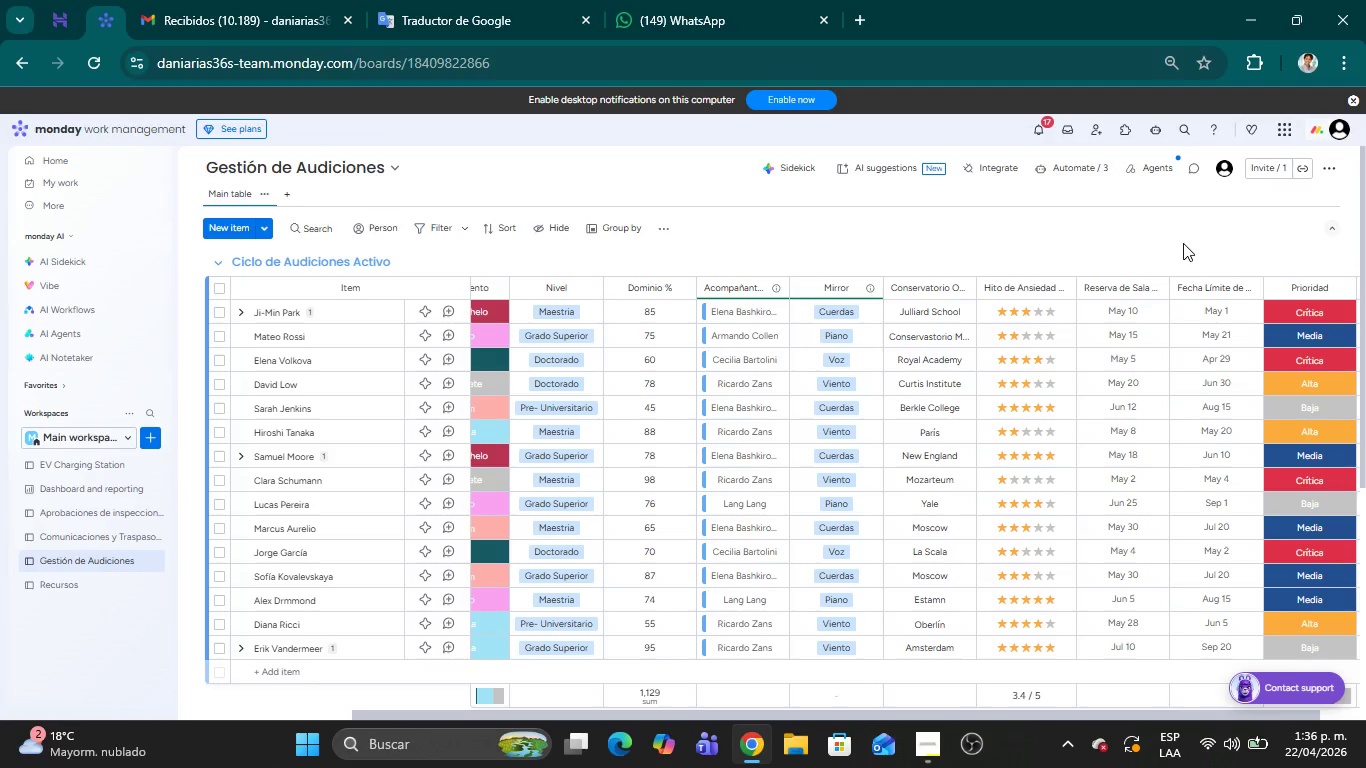 
wait(13.69)
 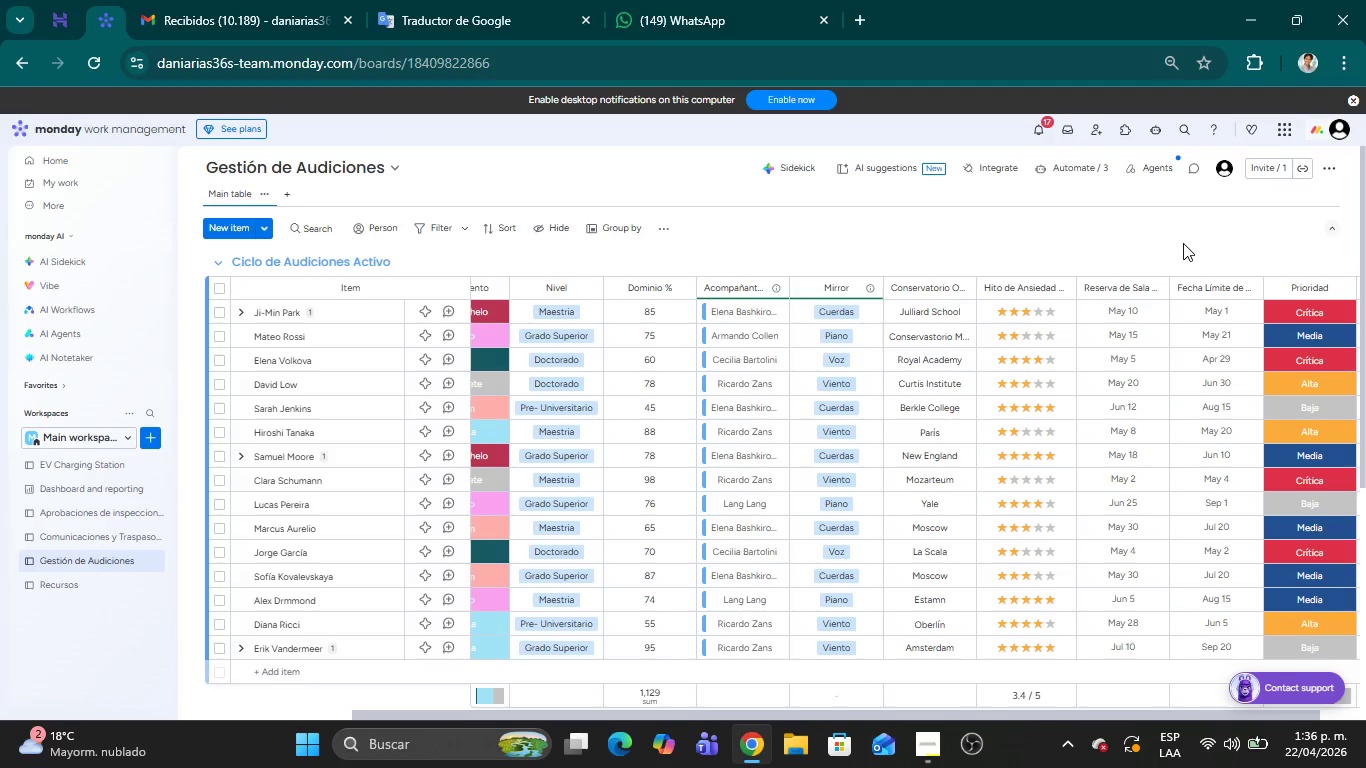 
left_click([1215, 338])
 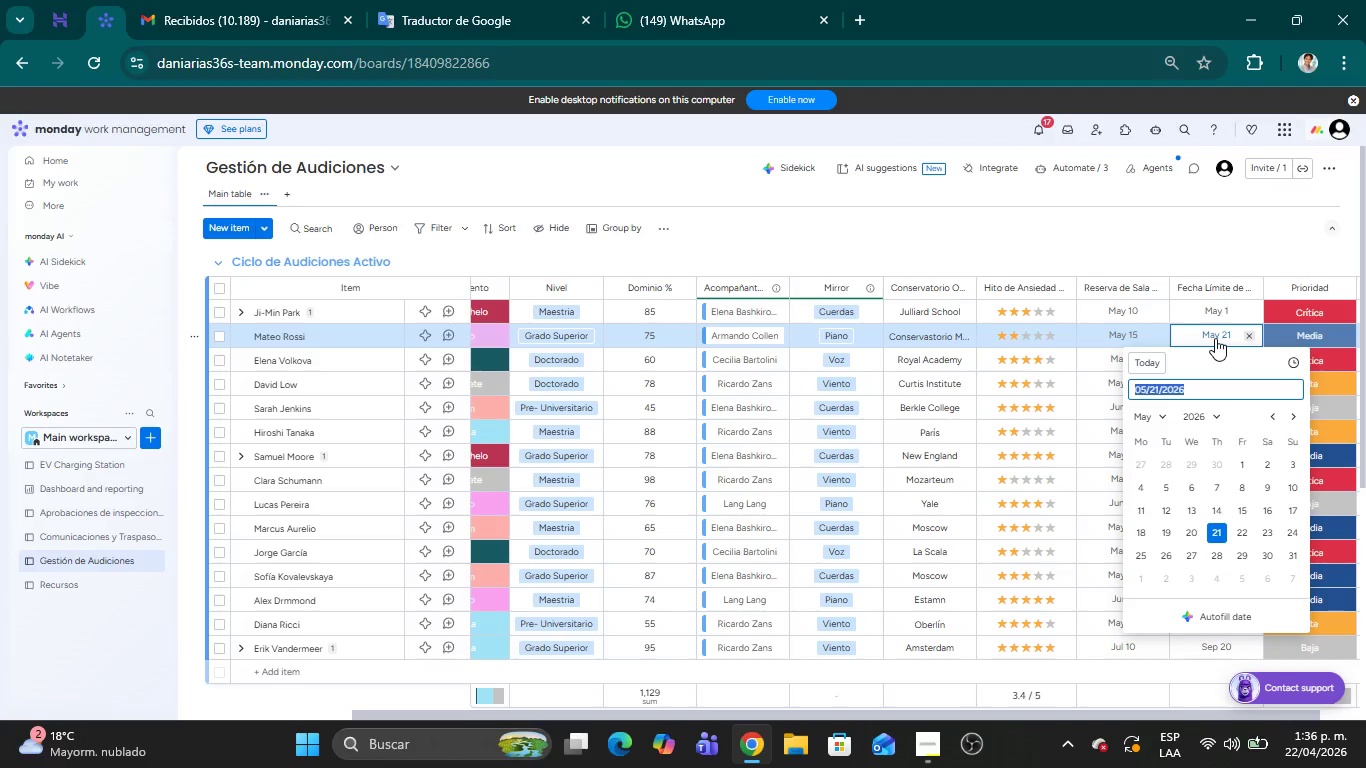 
wait(8.97)
 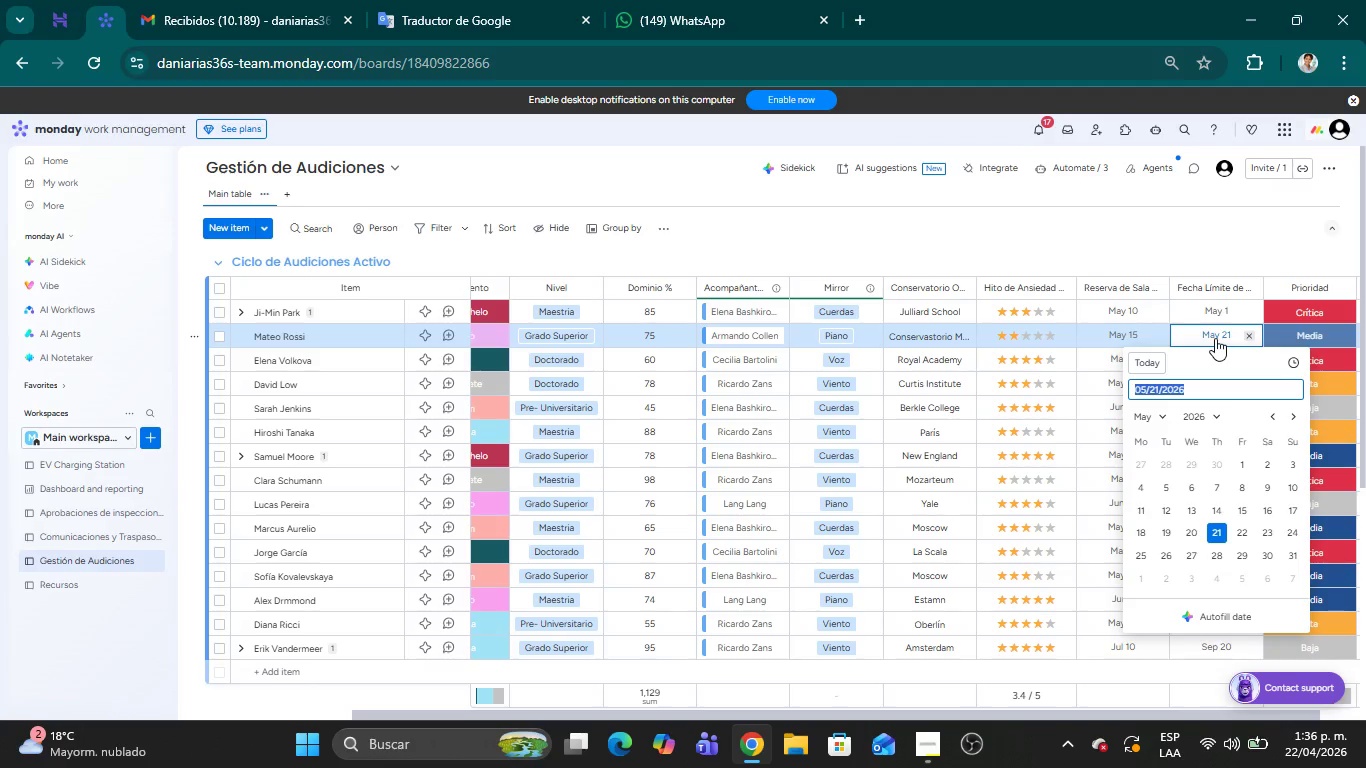 
left_click([1214, 250])
 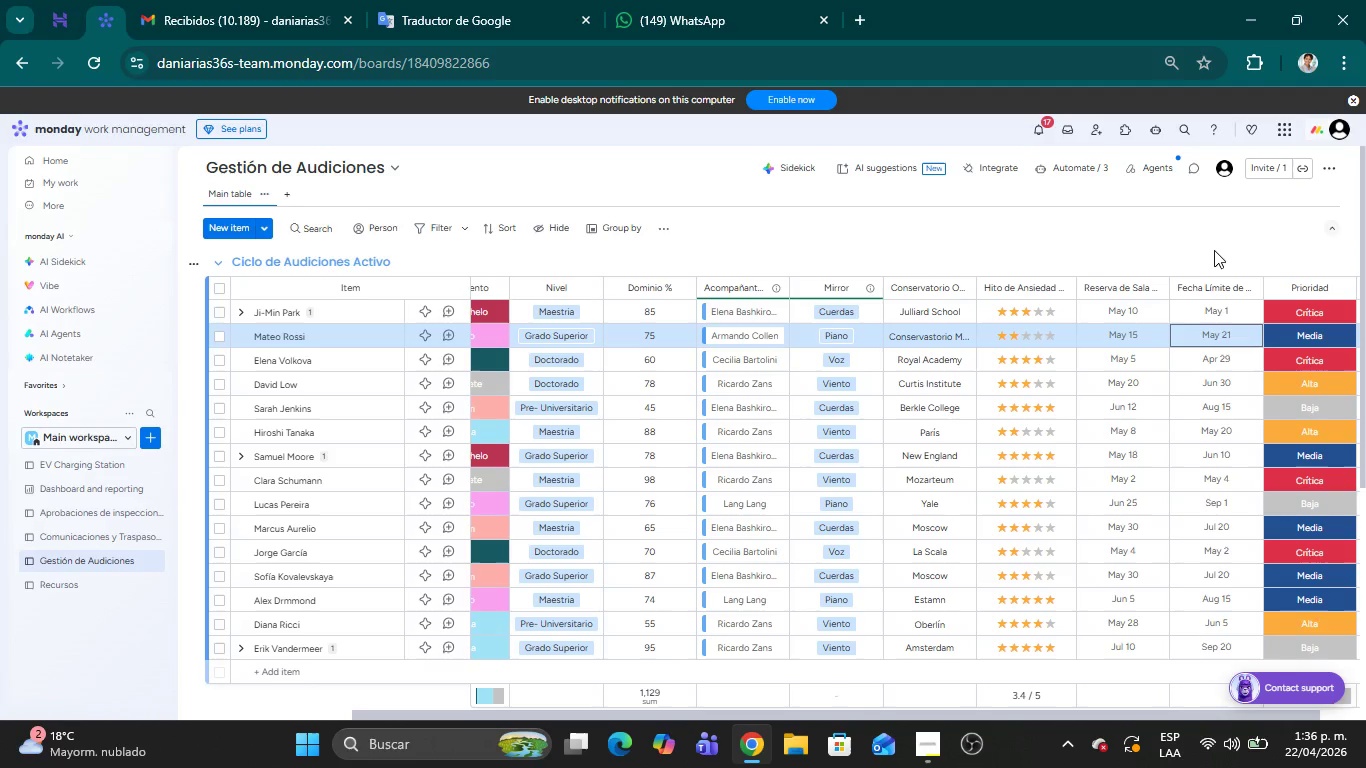 
mouse_move([1164, 344])
 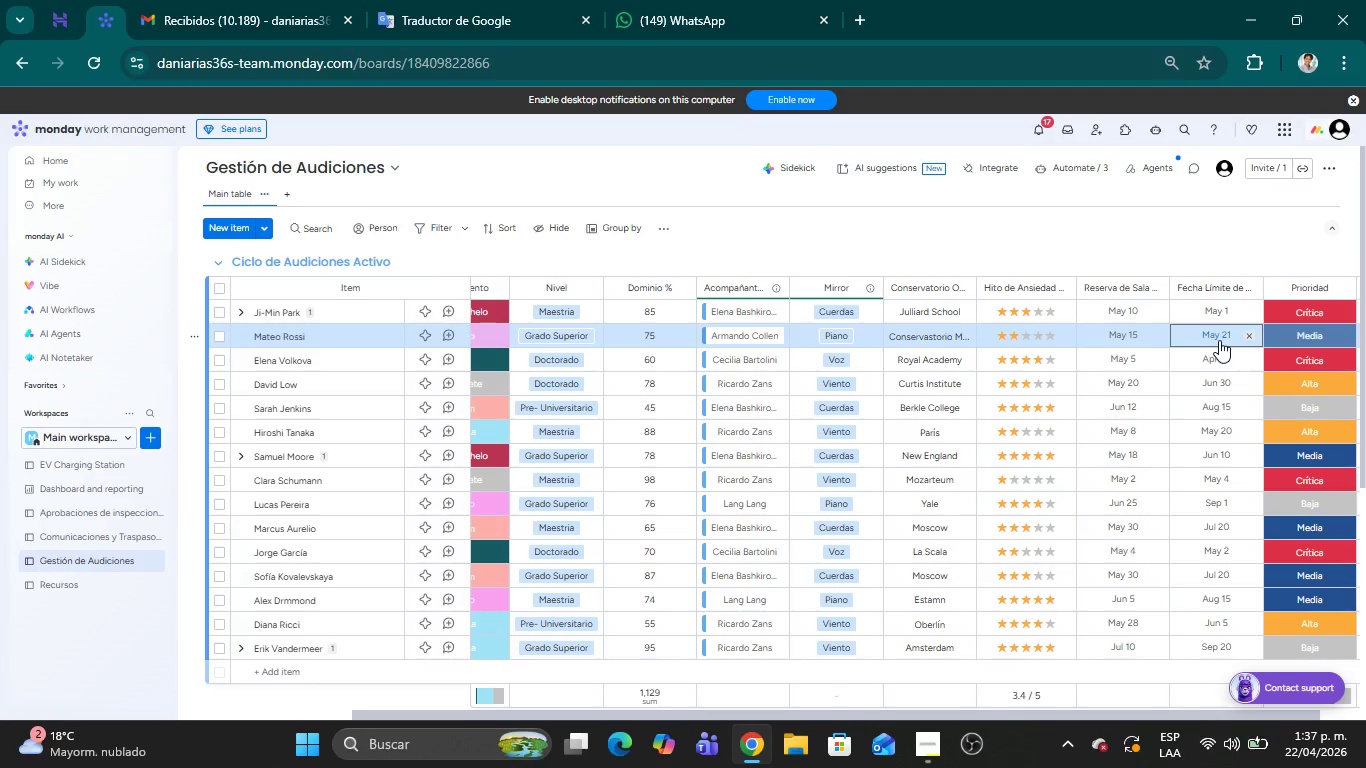 
left_click([1219, 340])
 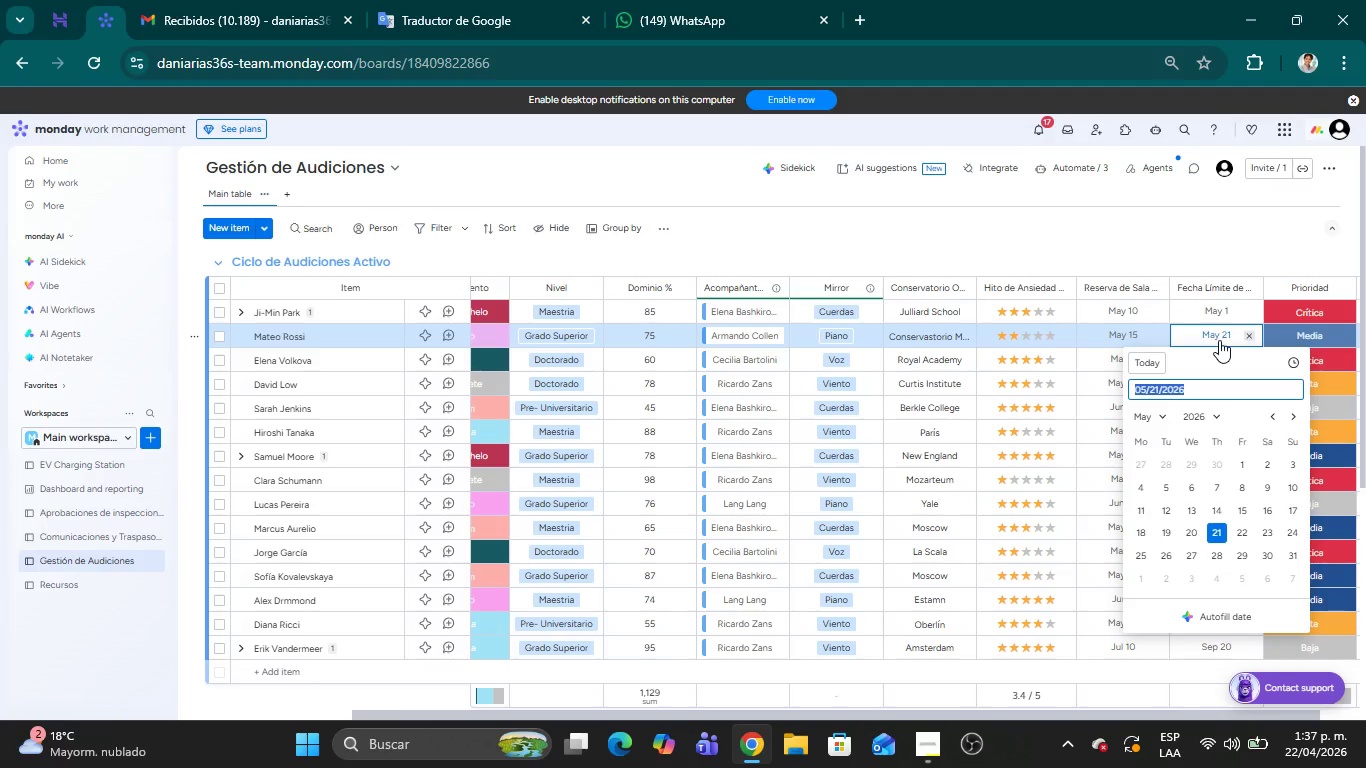 
wait(9.33)
 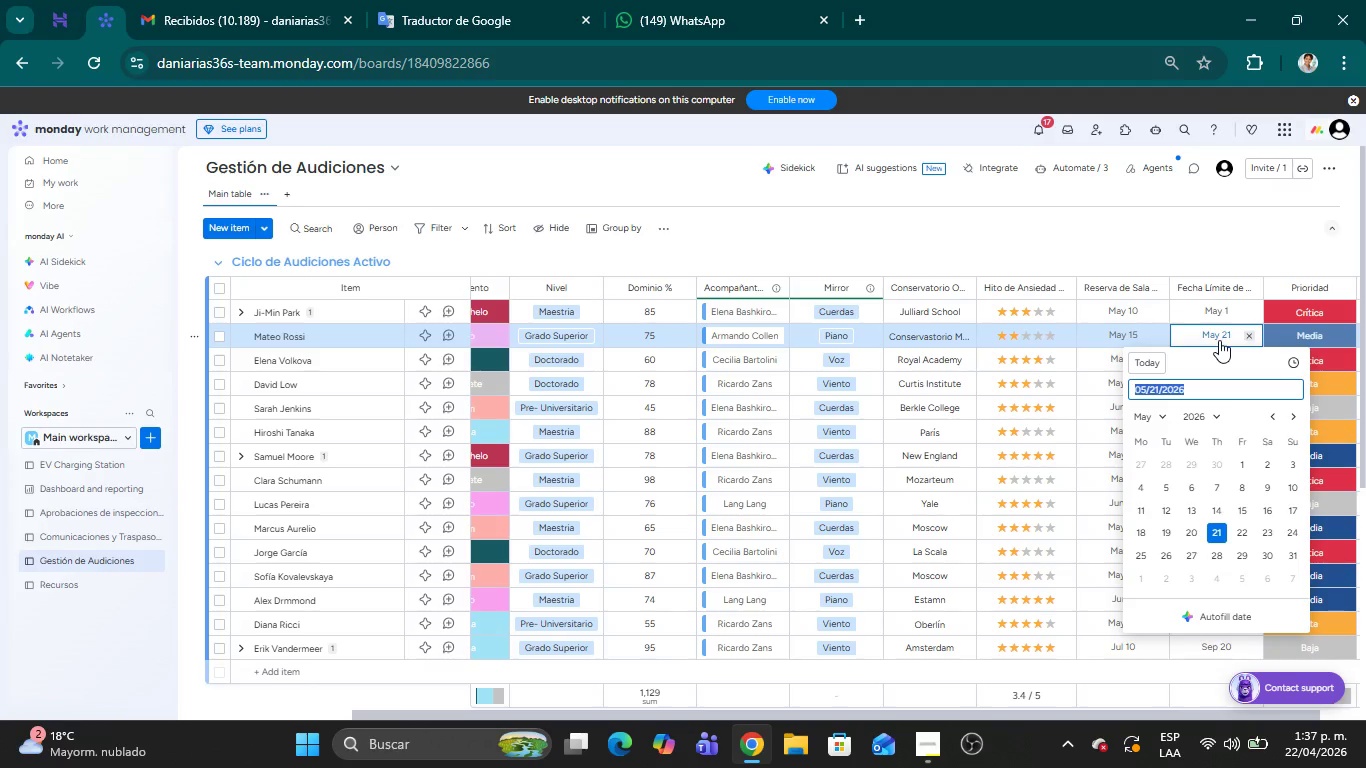 
left_click([1240, 488])
 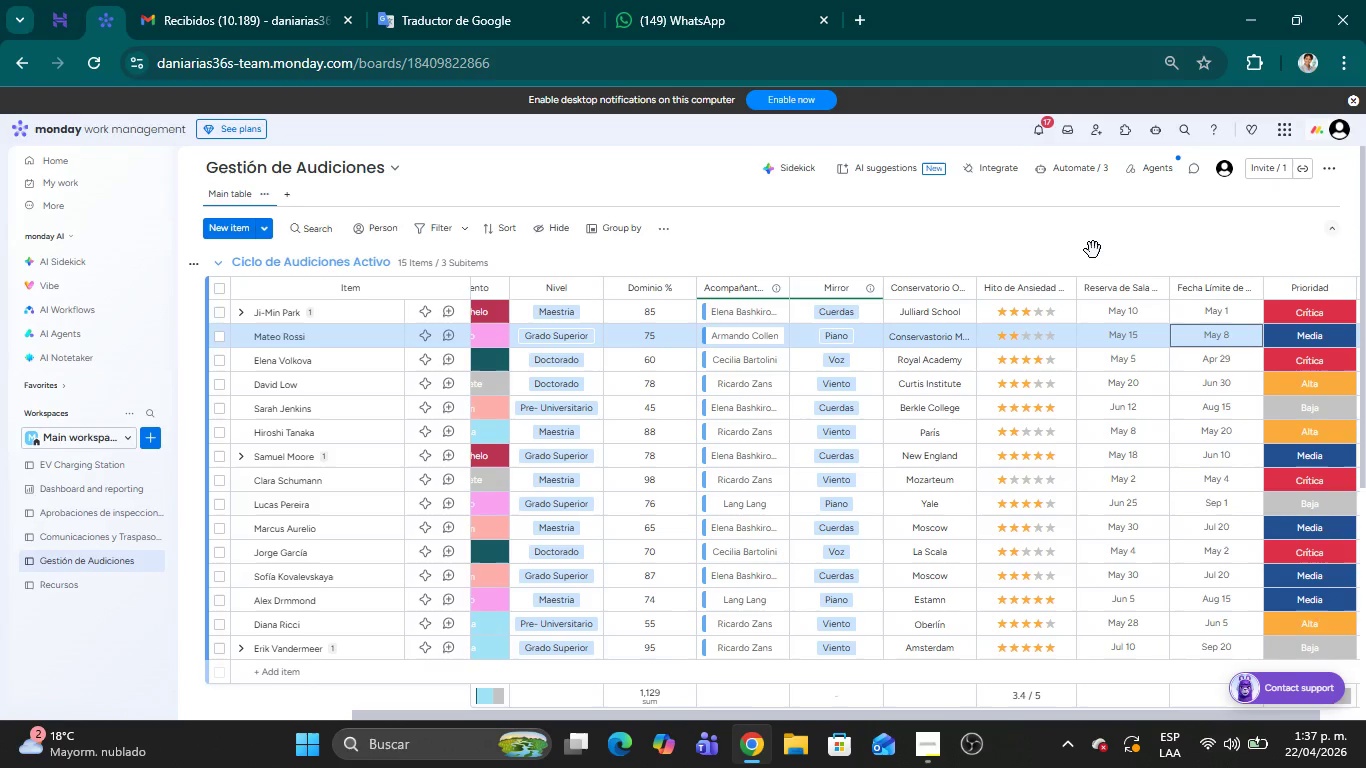 
left_click([1143, 245])
 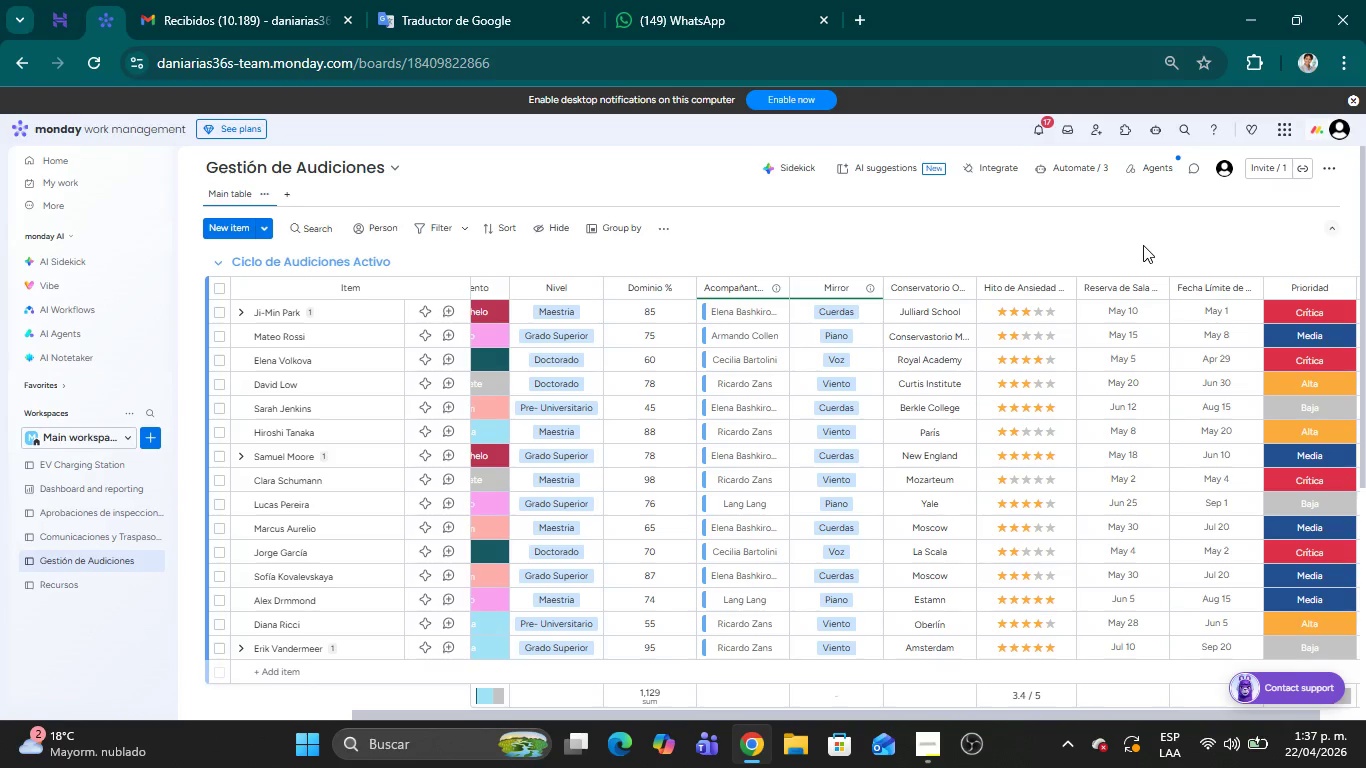 
wait(22.88)
 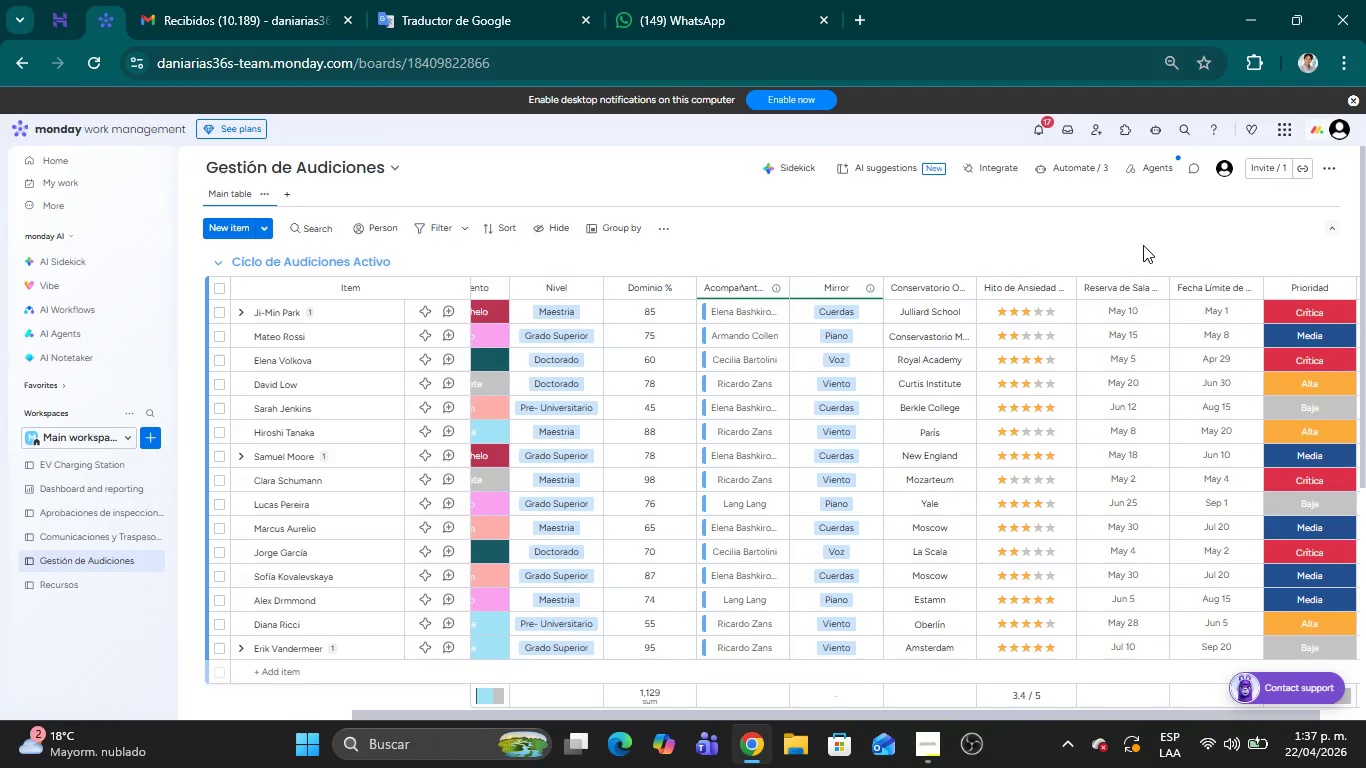 
left_click_drag(start_coordinate=[828, 715], to_coordinate=[589, 684])
 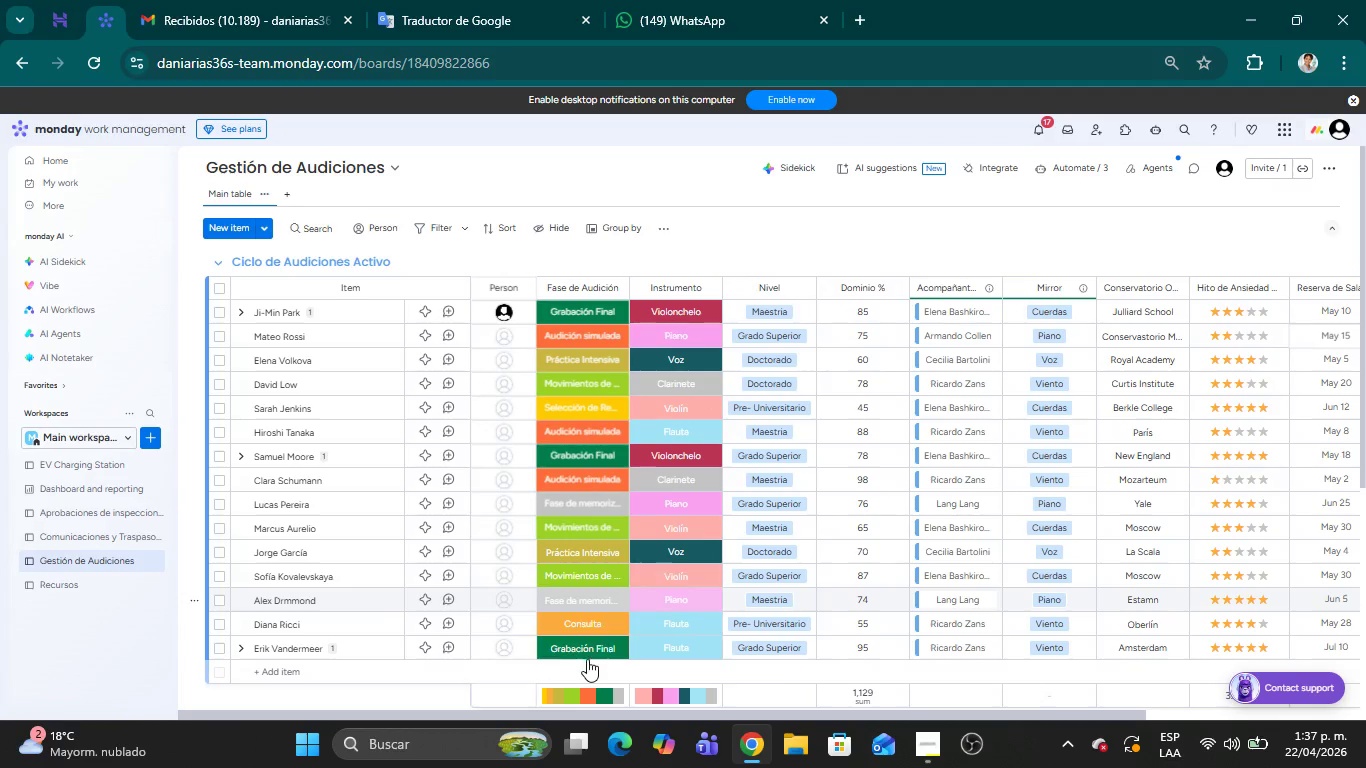 
left_click([587, 646])
 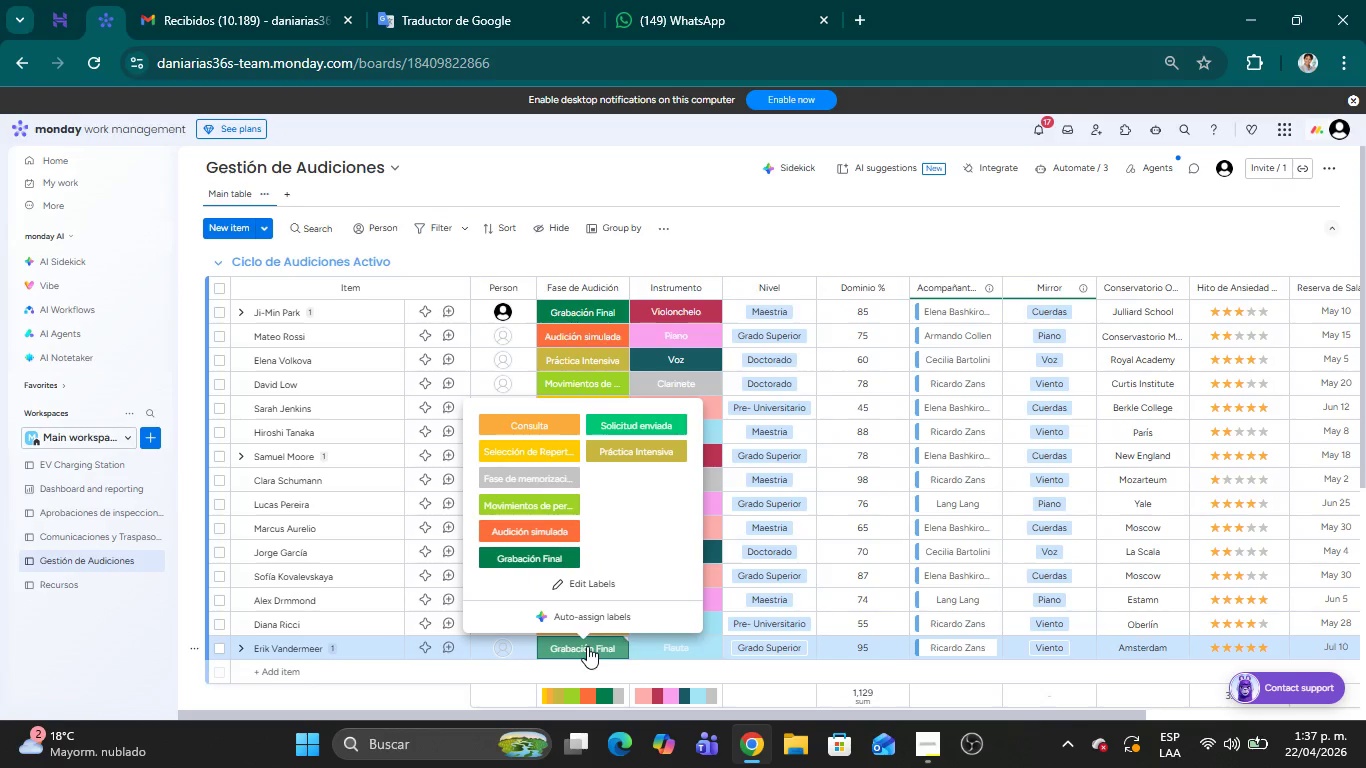 
wait(12.38)
 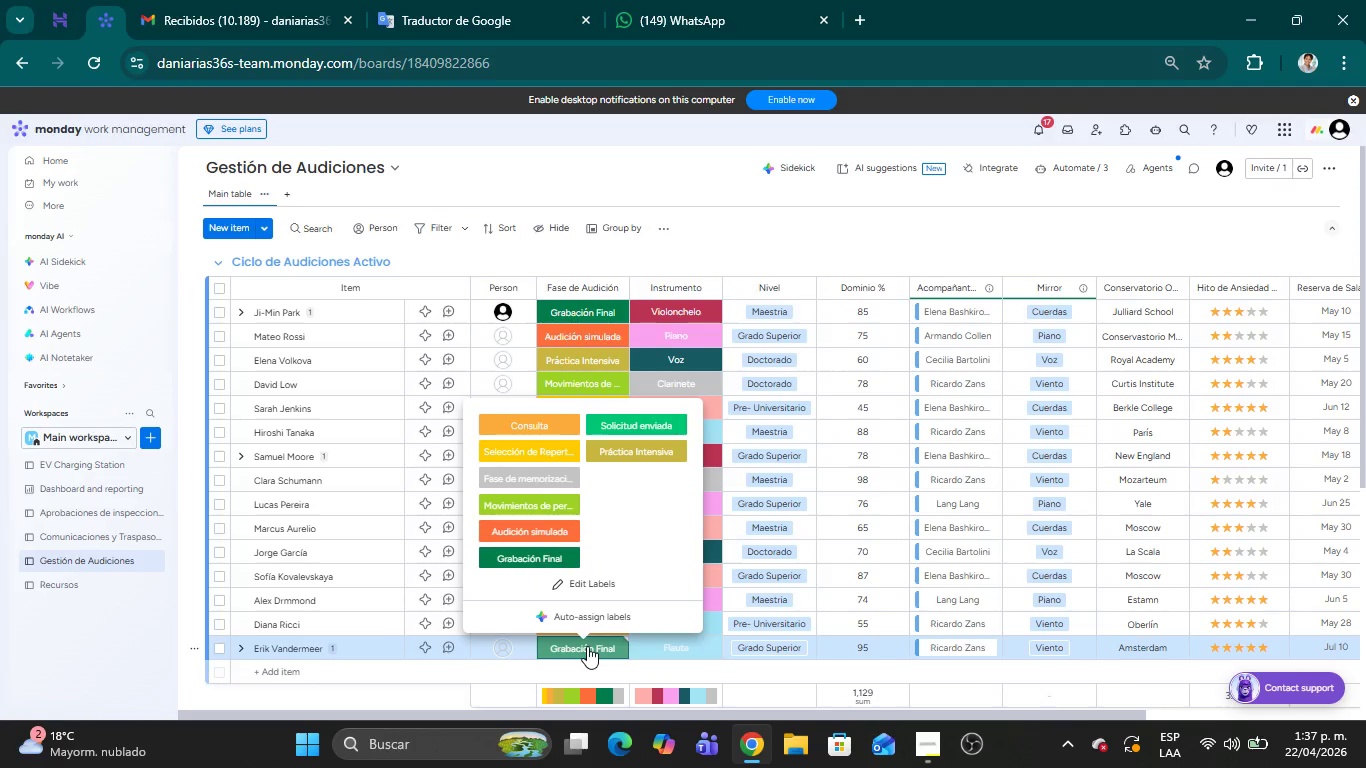 
left_click([853, 257])
 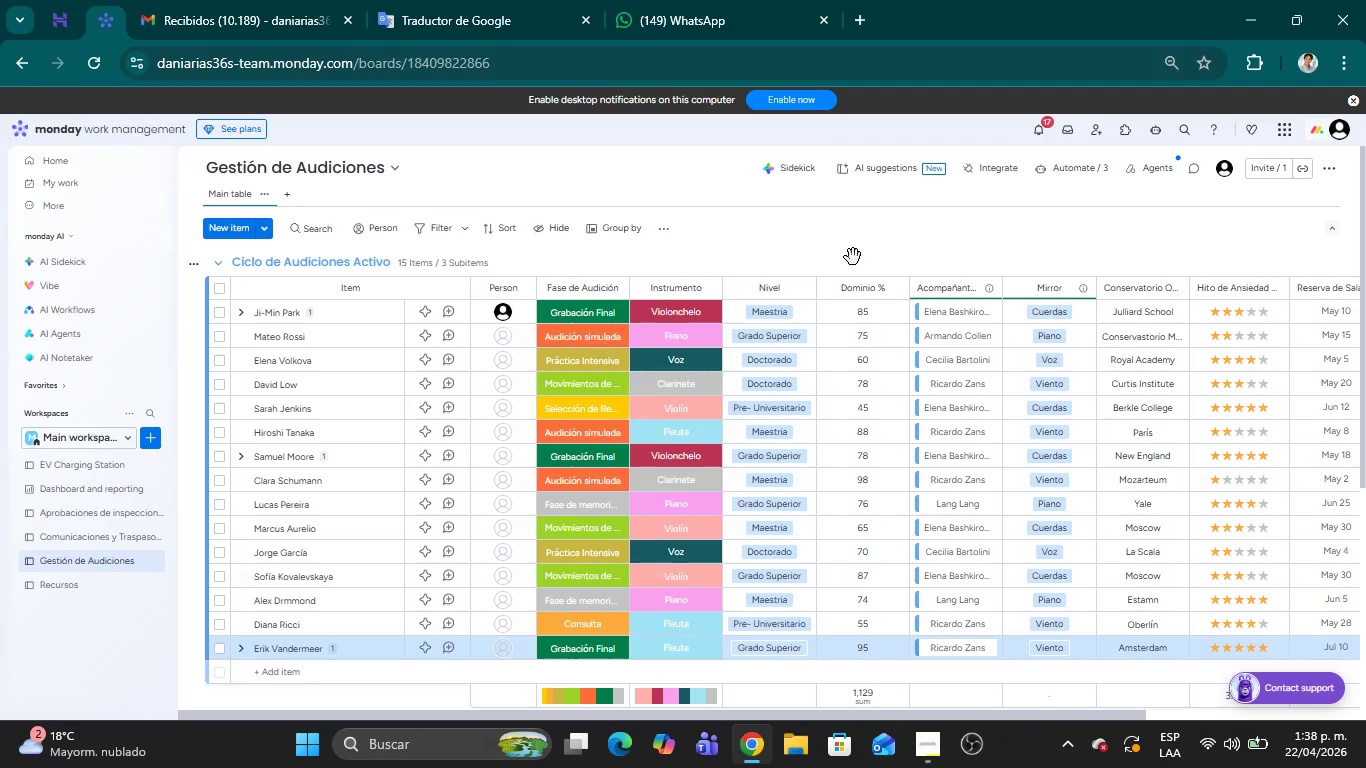 
wait(20.97)
 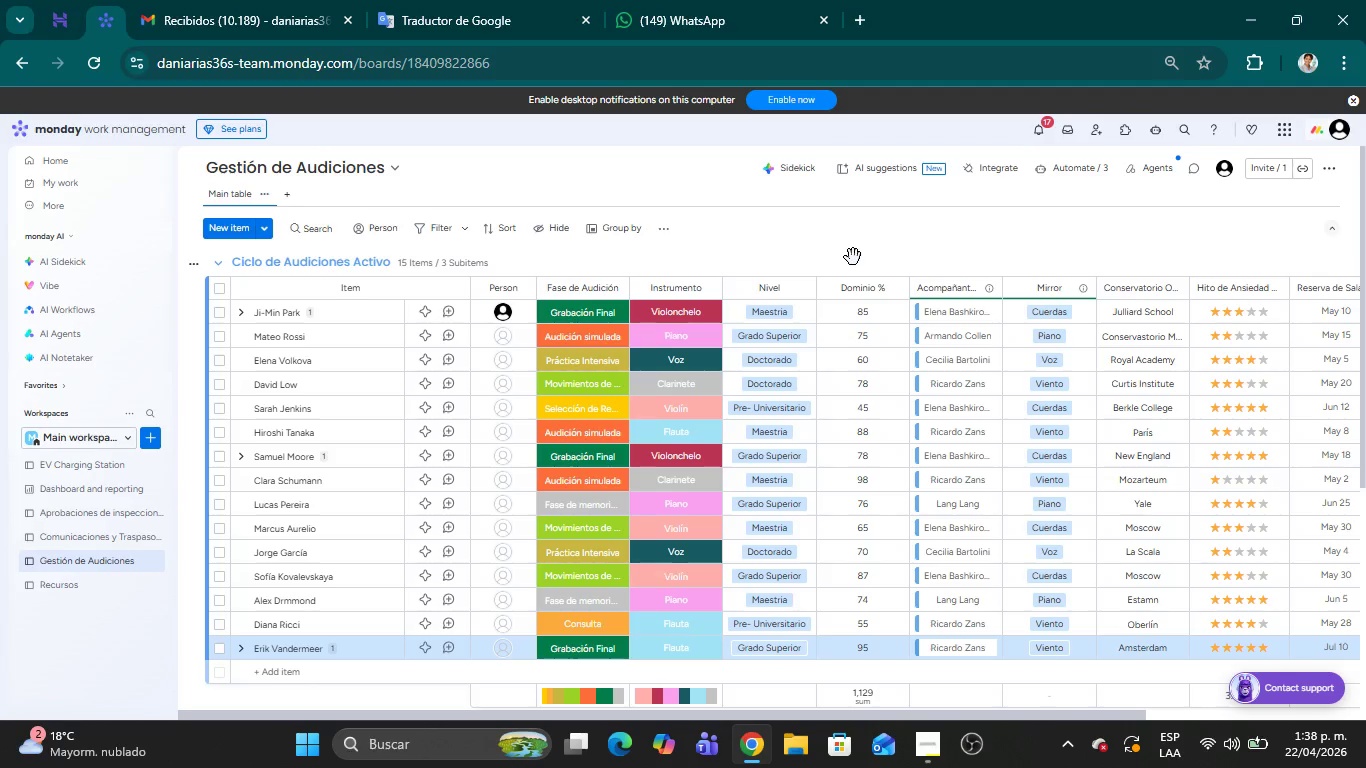 
left_click([1195, 252])
 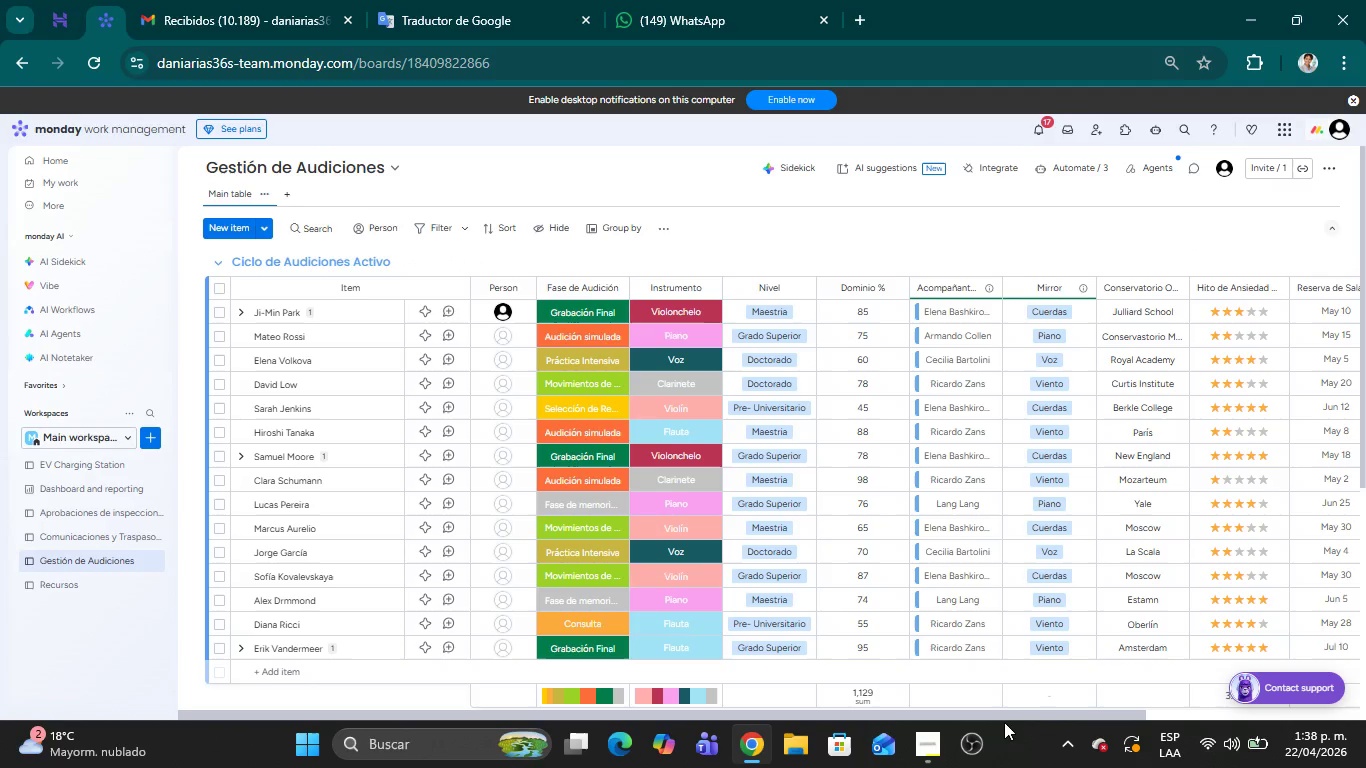 
left_click_drag(start_coordinate=[1004, 713], to_coordinate=[1250, 724])
 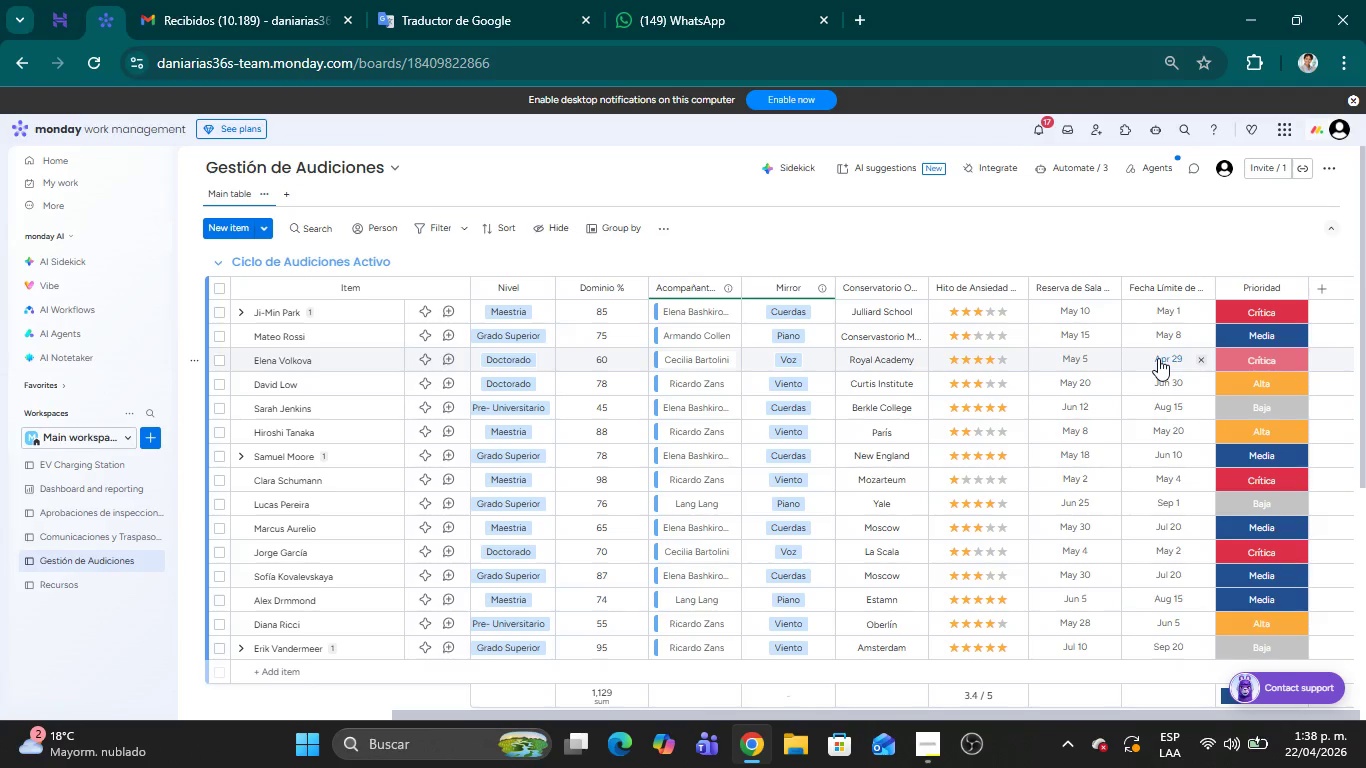 
wait(7.56)
 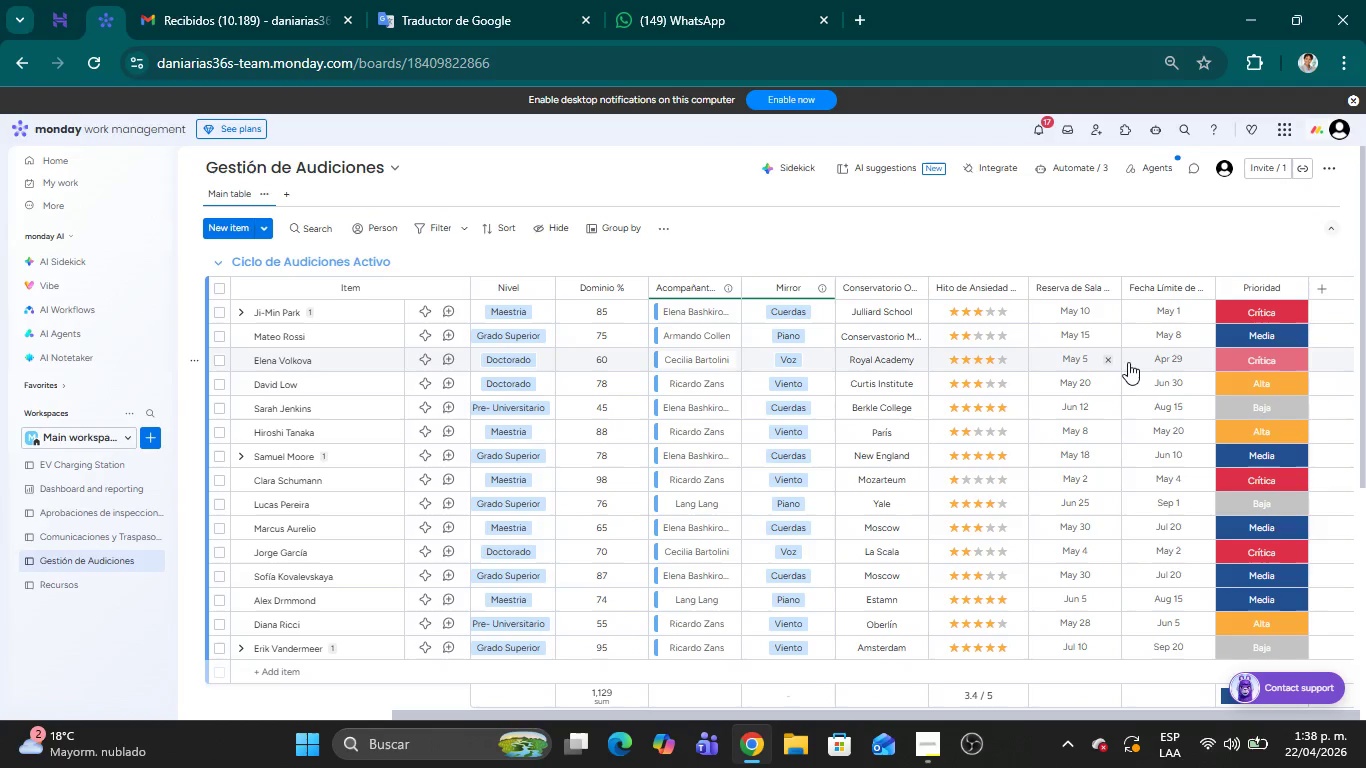 
left_click([1158, 358])
 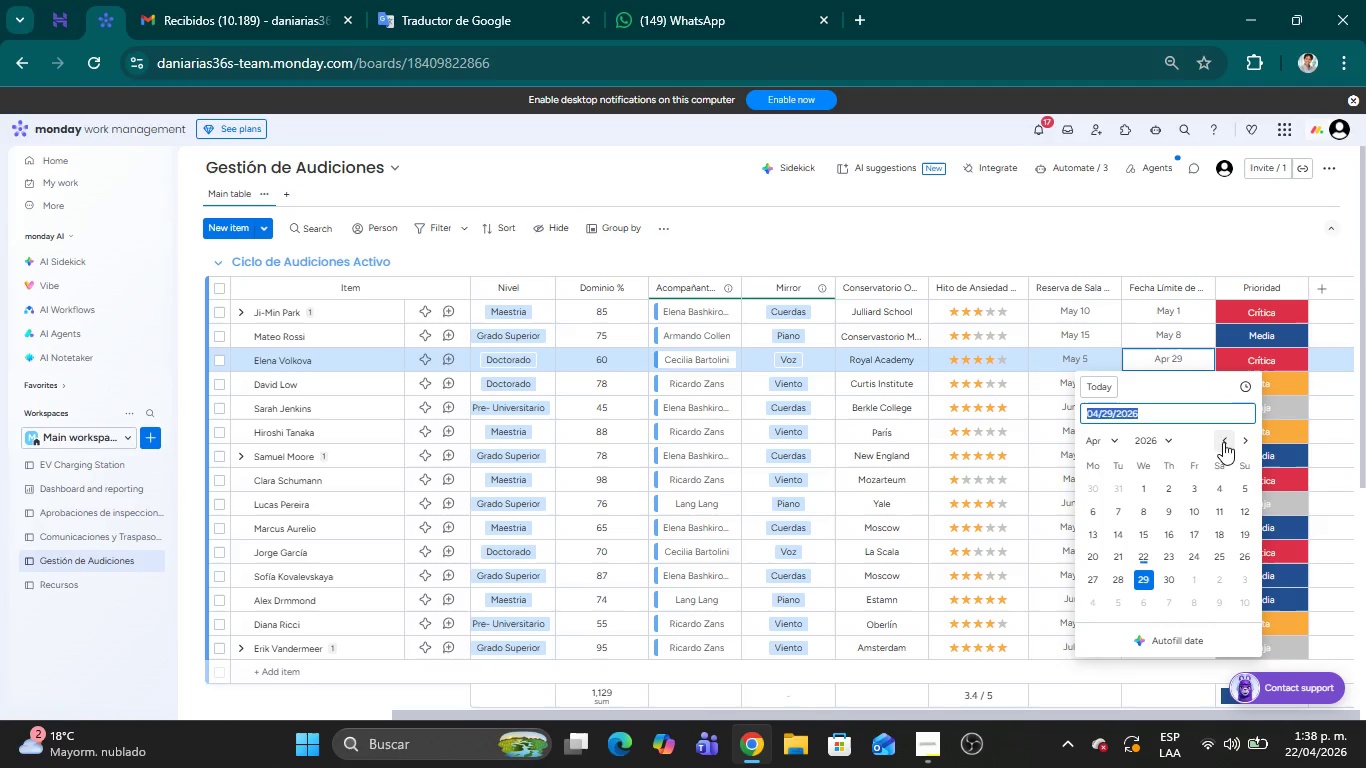 
left_click([1240, 435])
 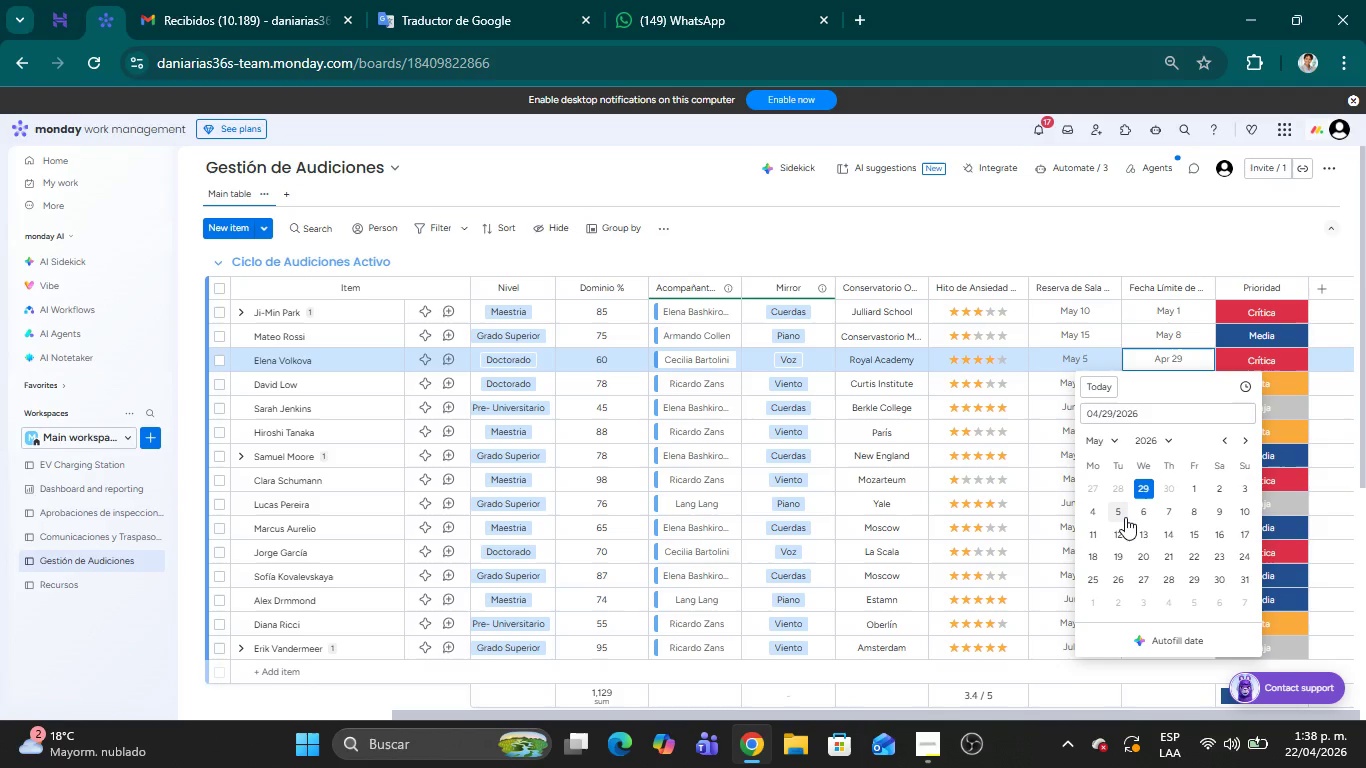 
wait(12.66)
 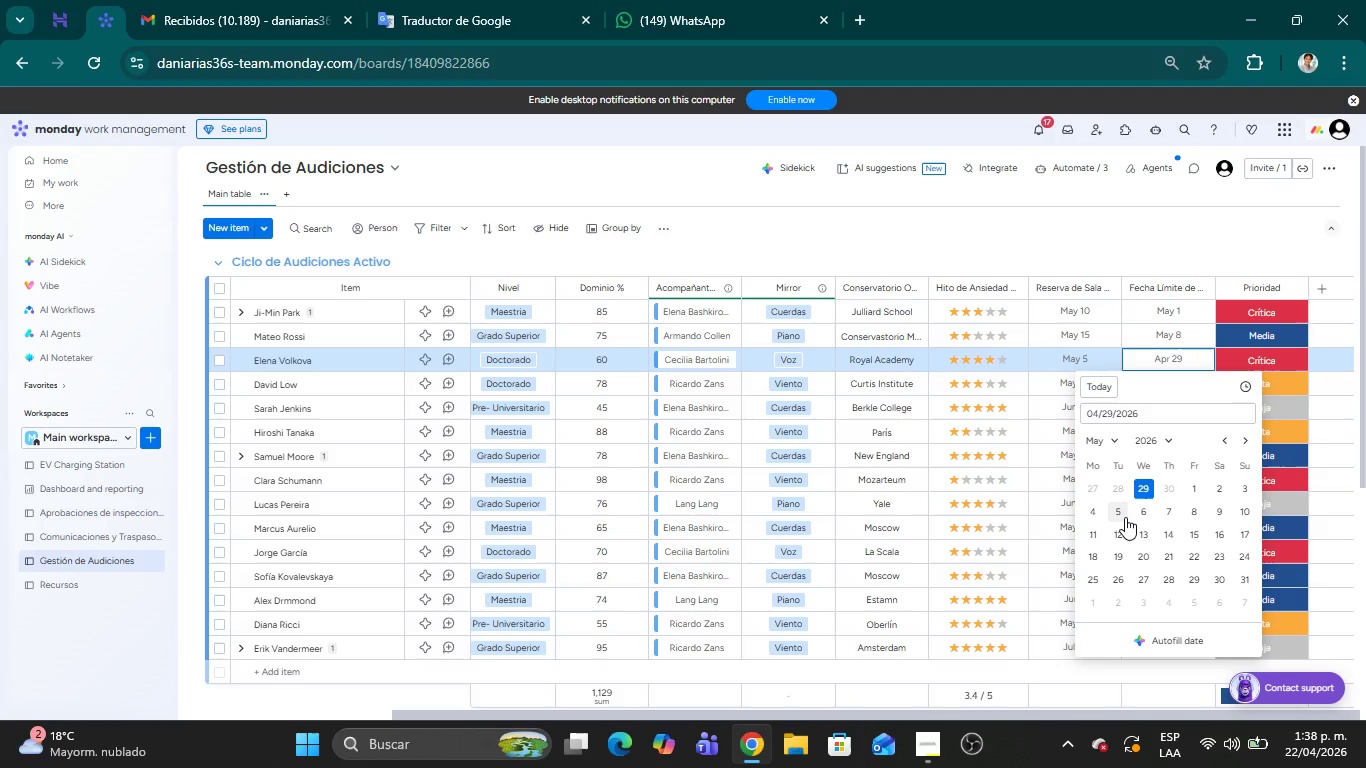 
left_click([1214, 508])
 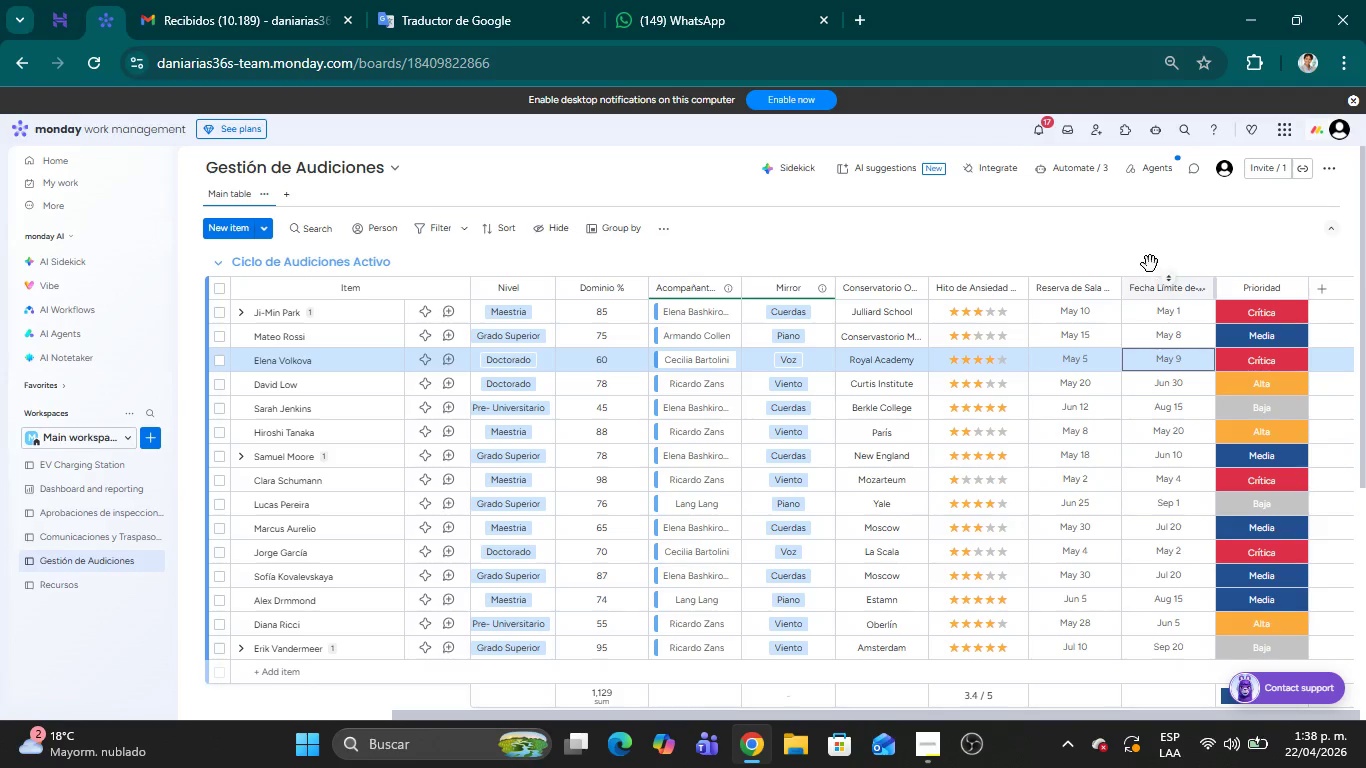 
left_click([1139, 242])
 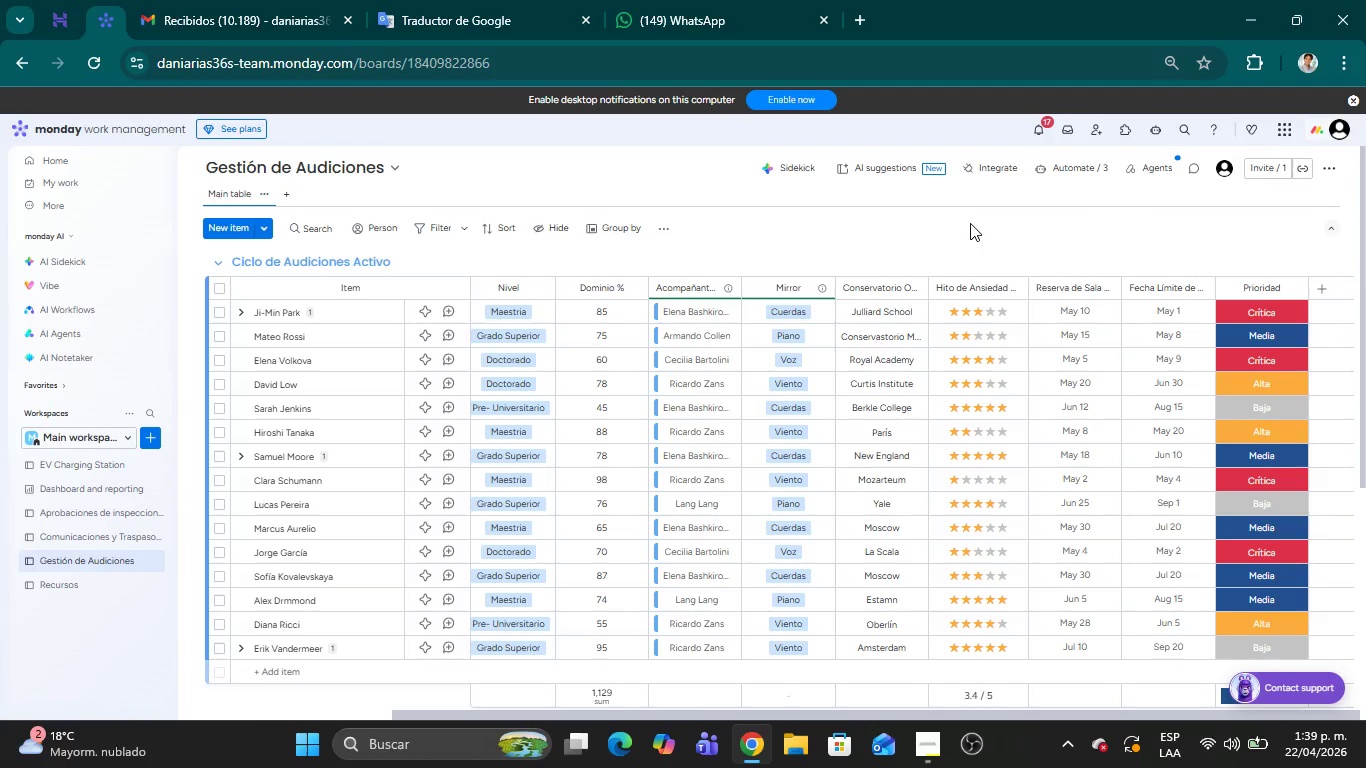 
wait(63.97)
 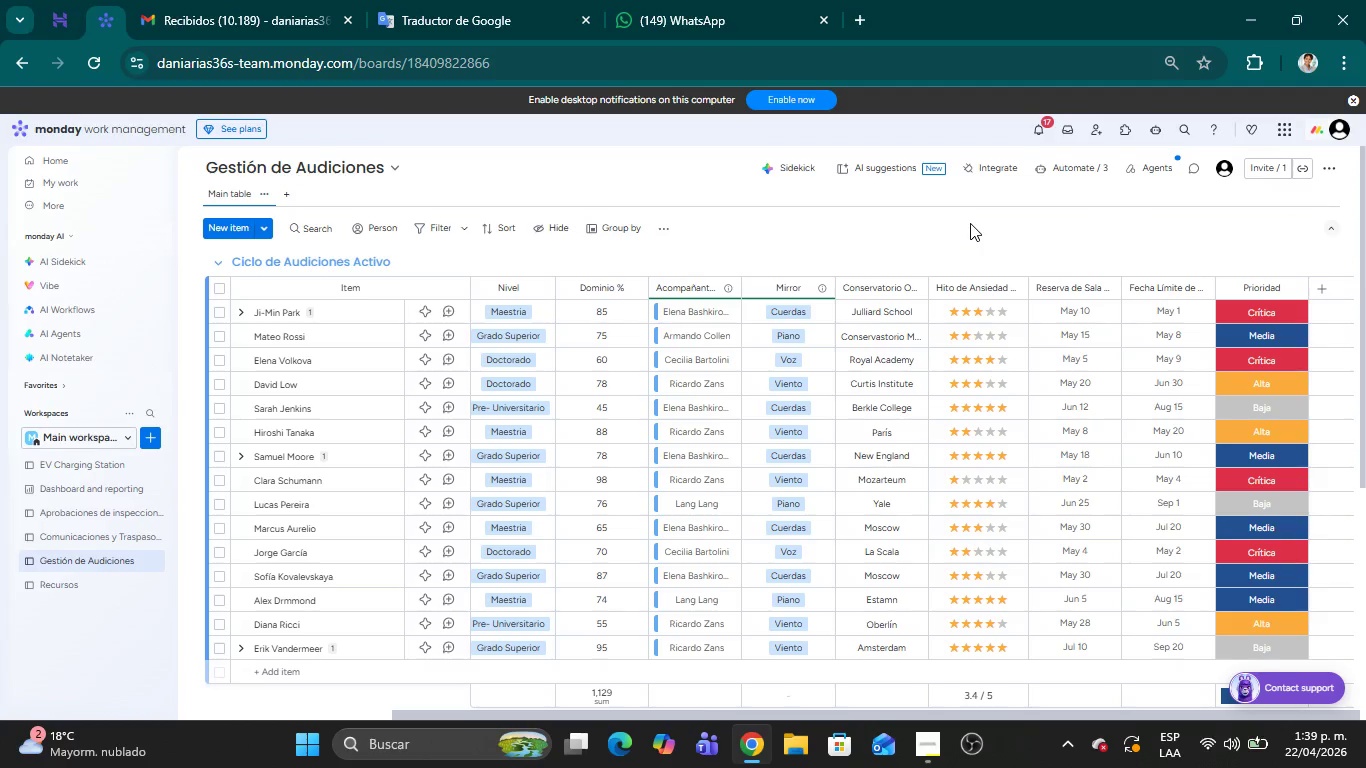 
left_click([1150, 312])
 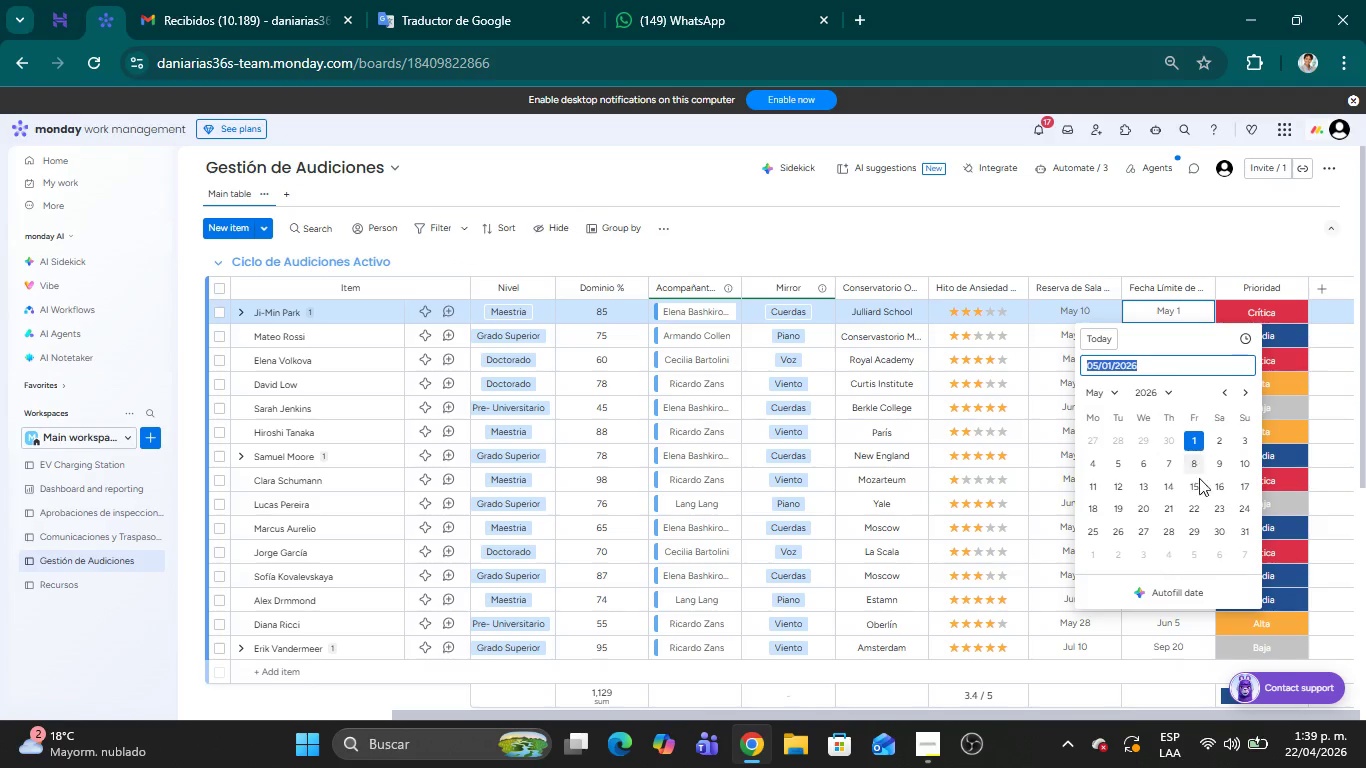 
wait(9.38)
 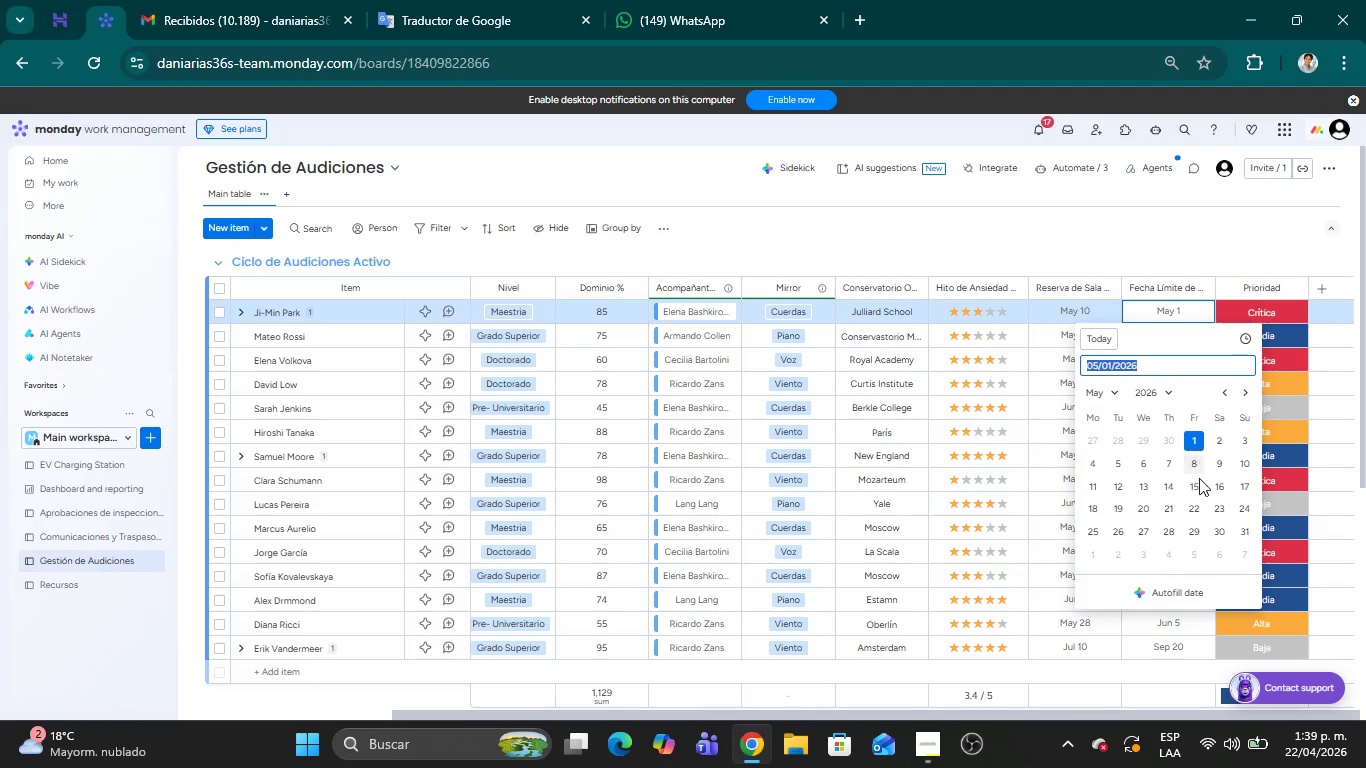 
left_click([1228, 387])
 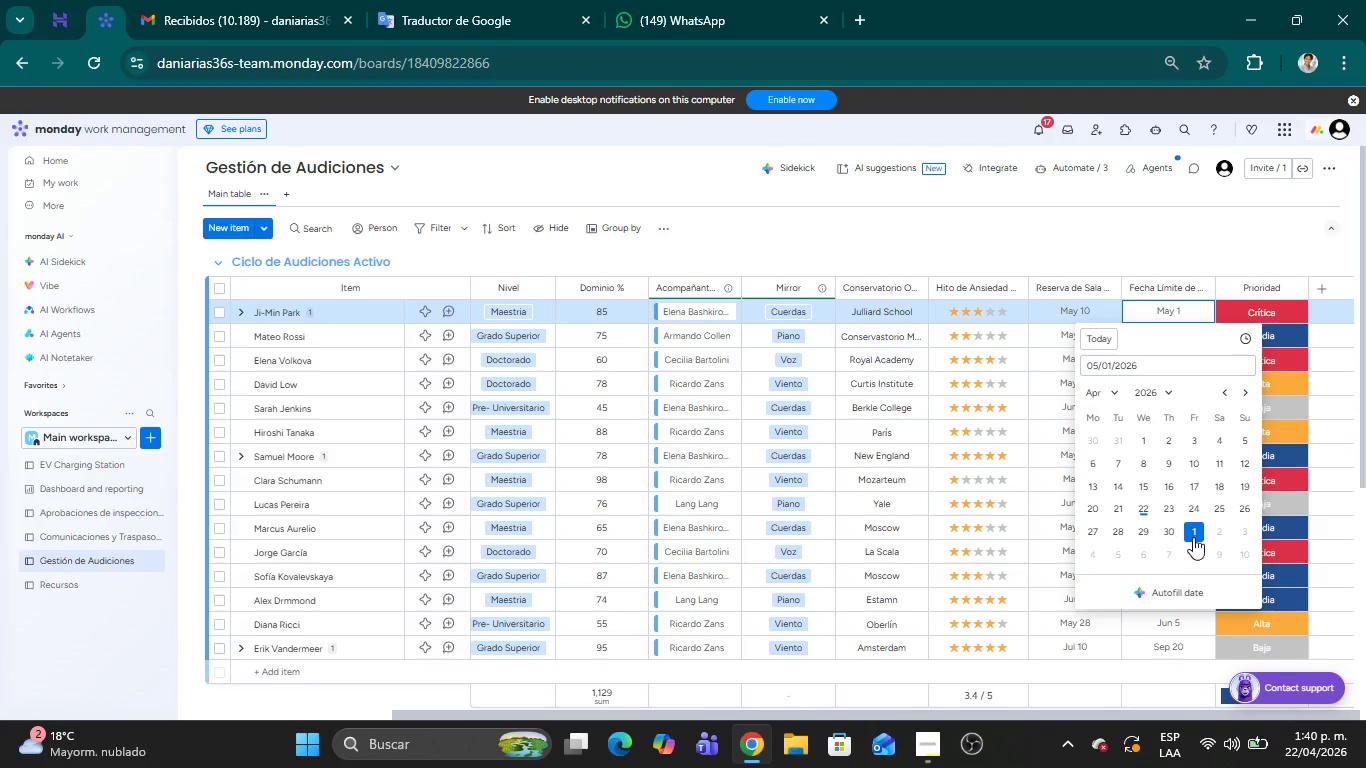 
wait(12.64)
 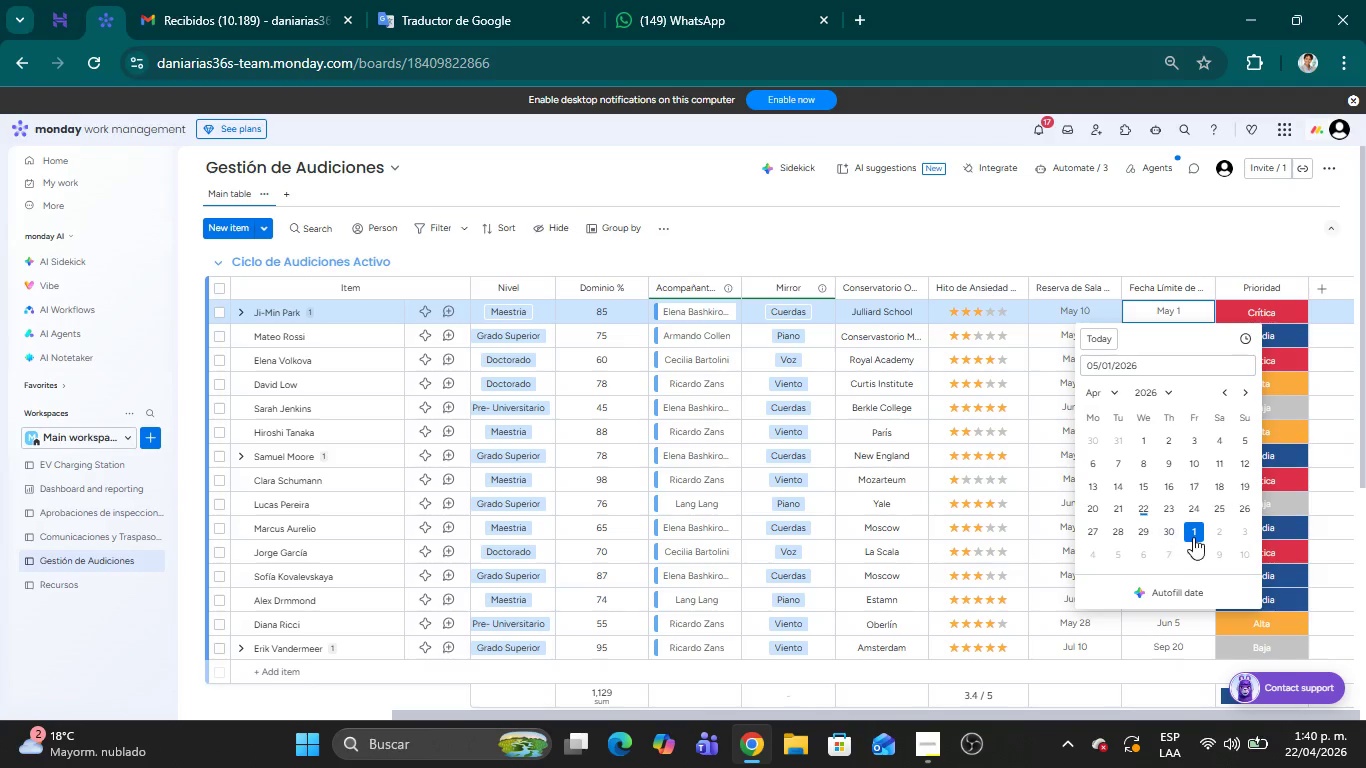 
left_click([1145, 554])
 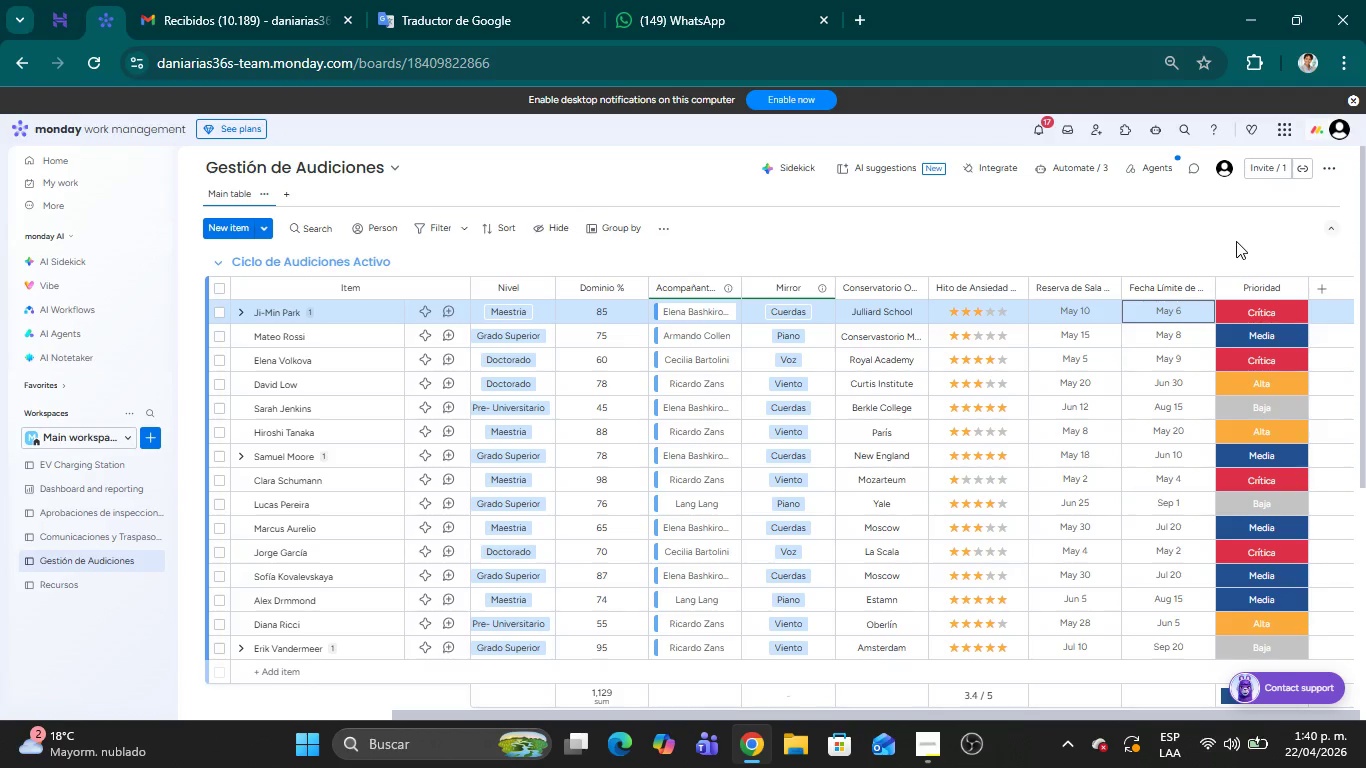 
scroll: coordinate [968, 489], scroll_direction: down, amount: 4.0
 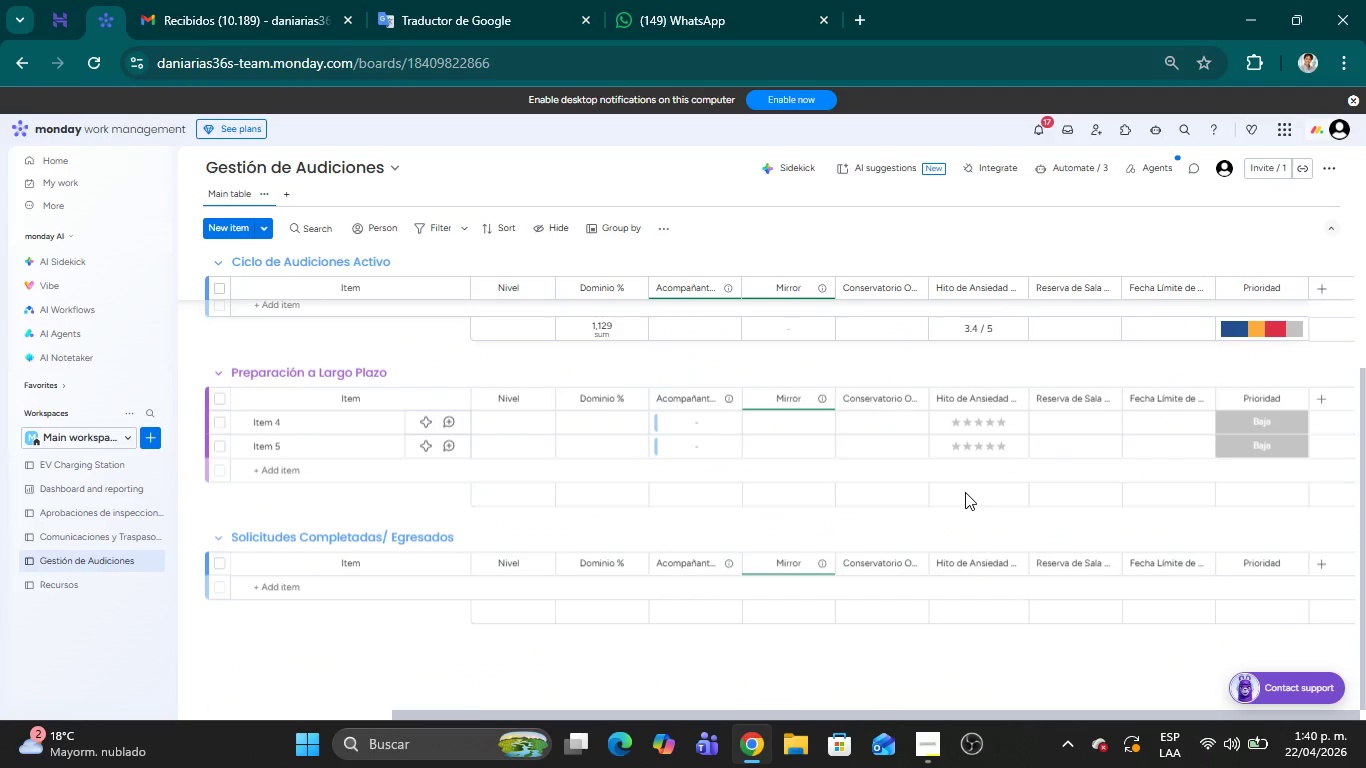 
scroll: coordinate [971, 492], scroll_direction: up, amount: 6.0
 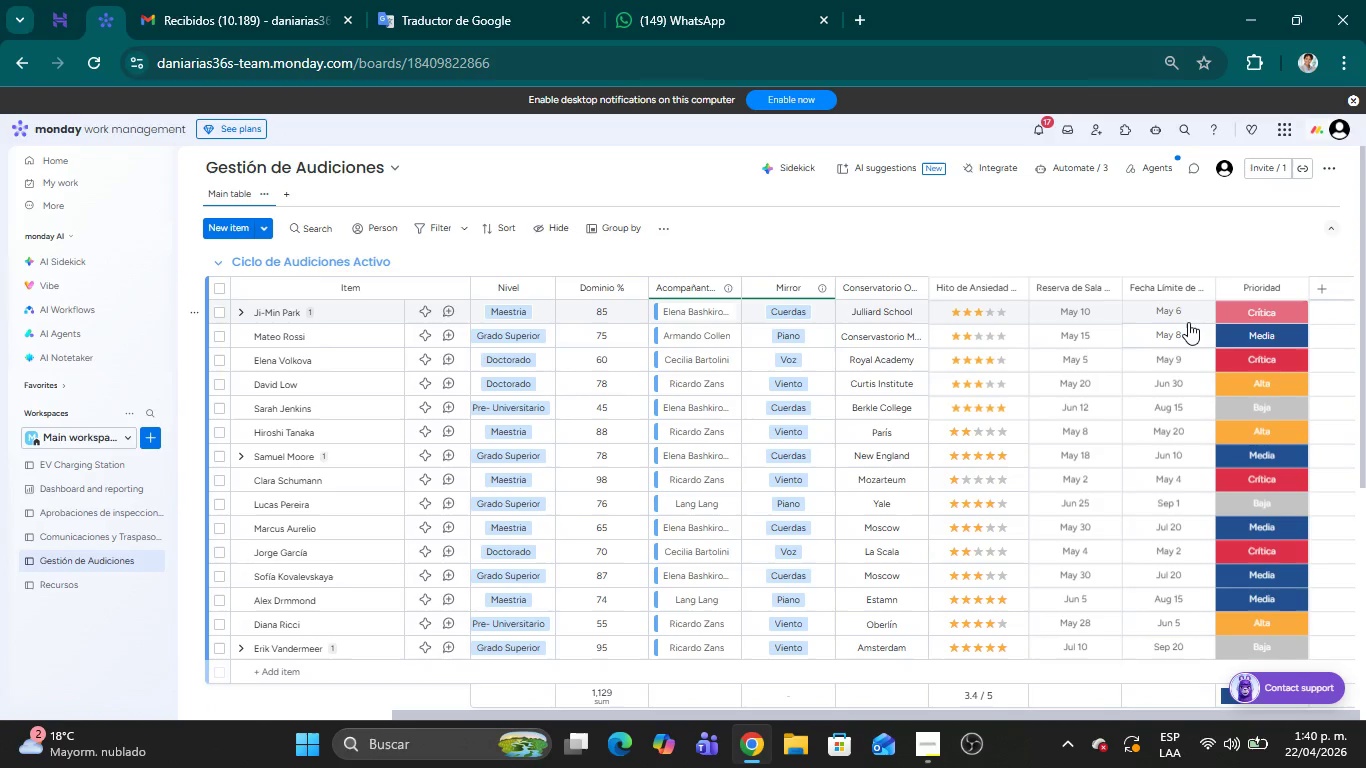 
wait(10.33)
 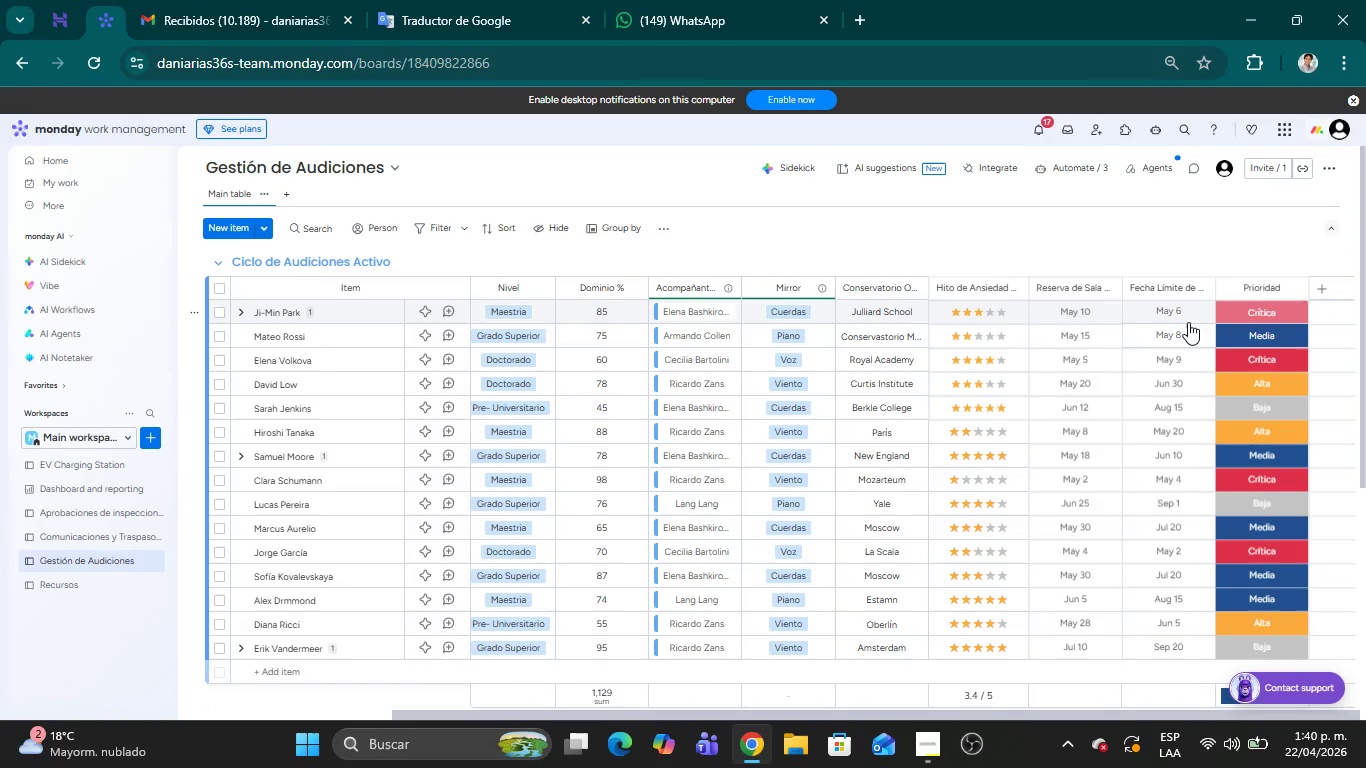 
mouse_move([1161, 329])
 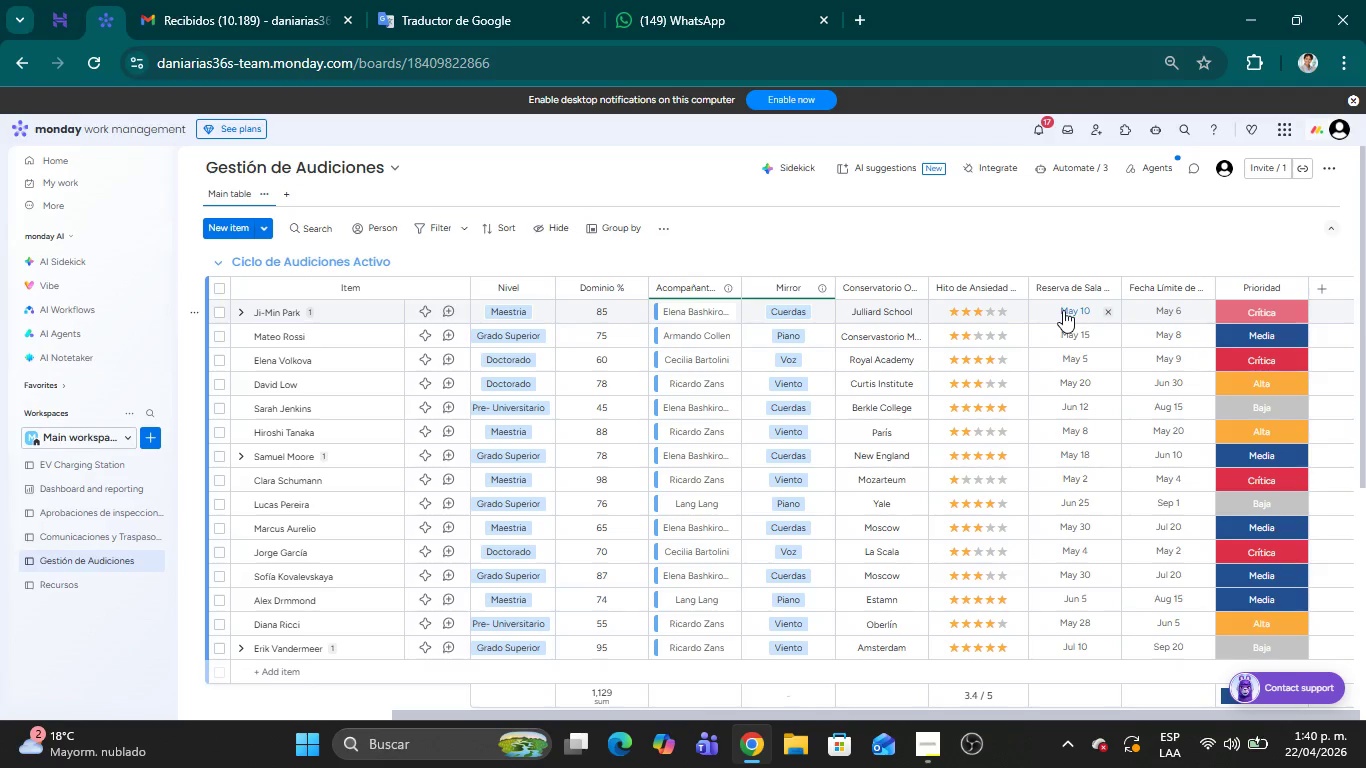 
left_click([1063, 310])
 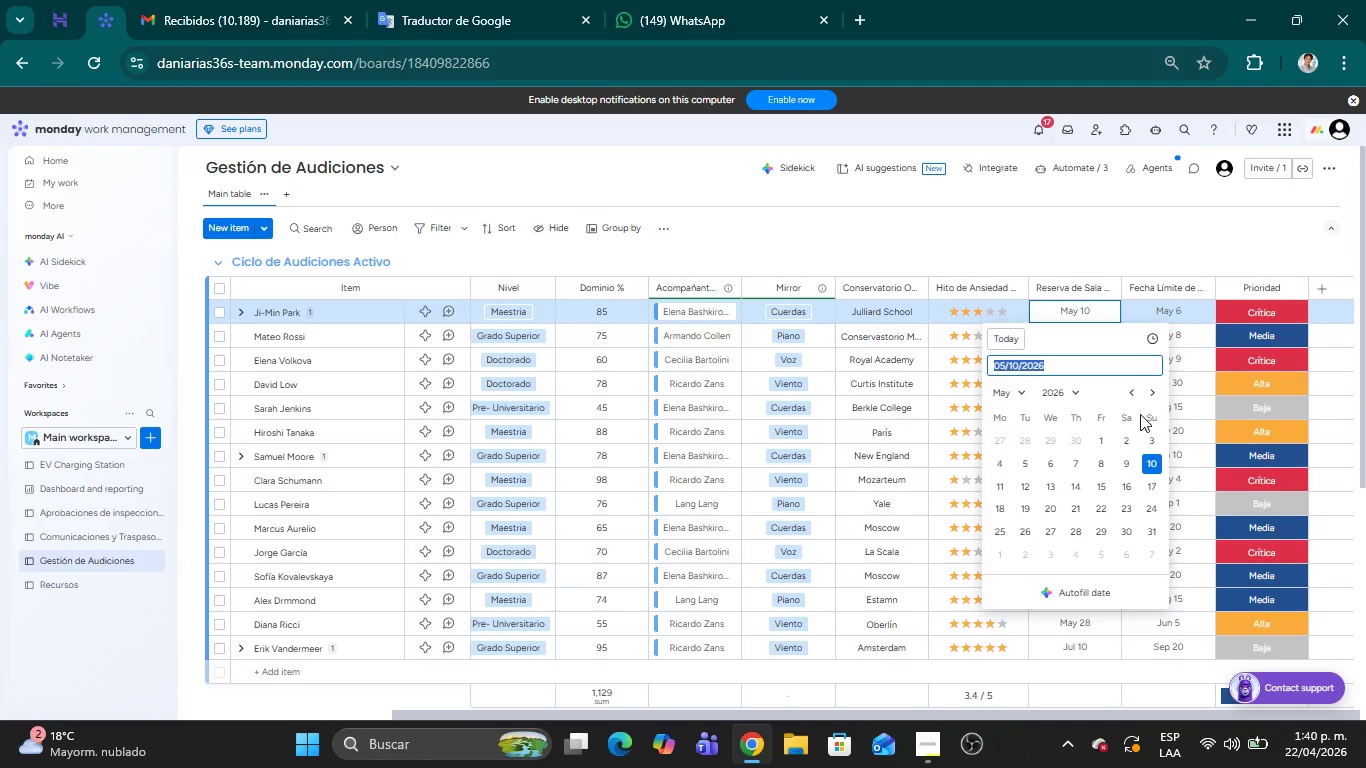 
left_click([1128, 386])
 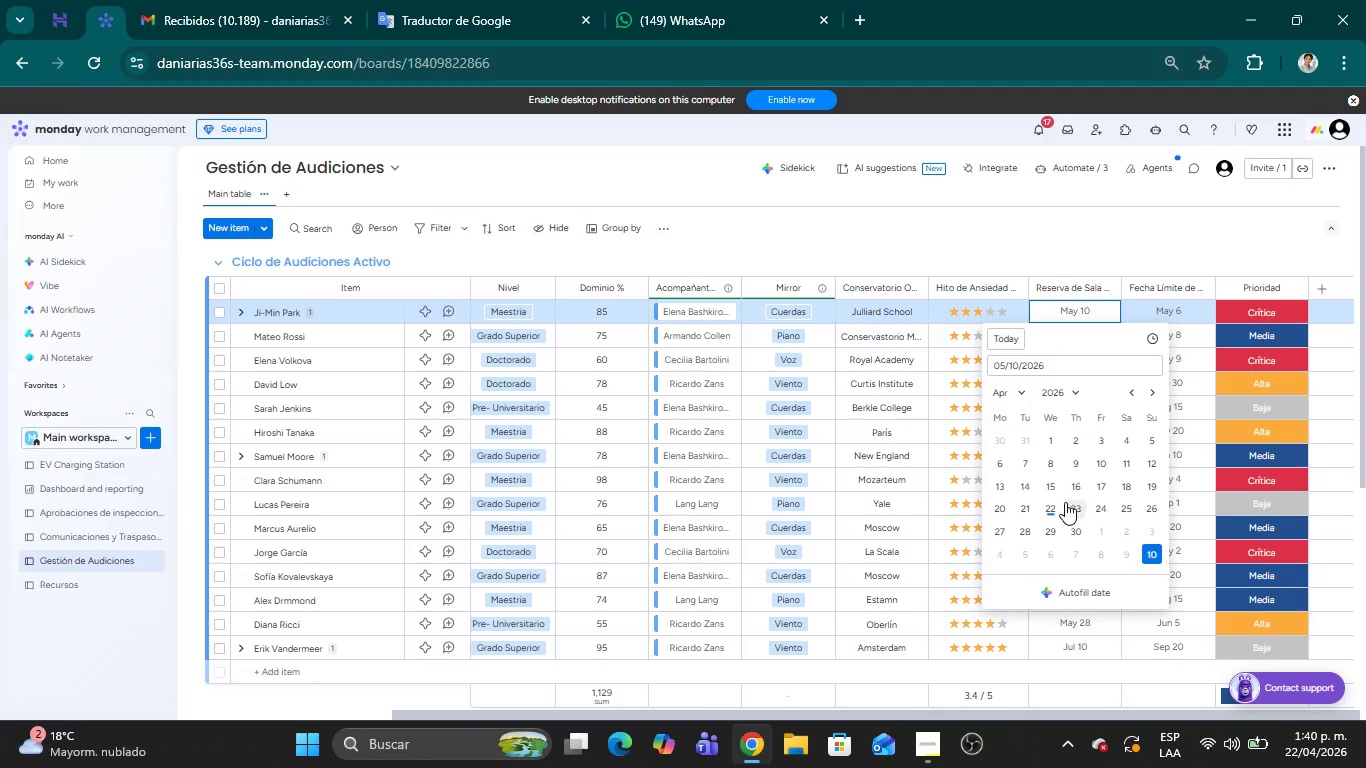 
left_click([1054, 501])
 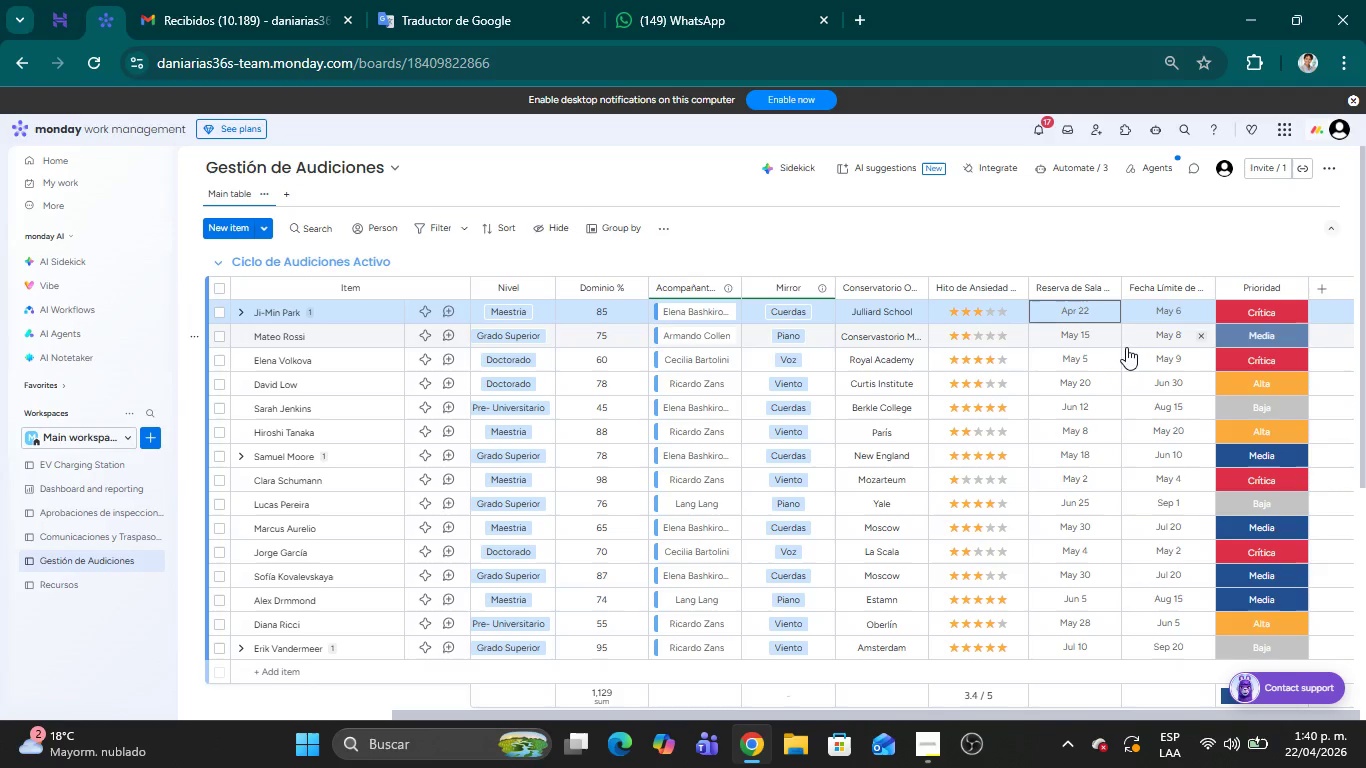 
left_click([1084, 334])
 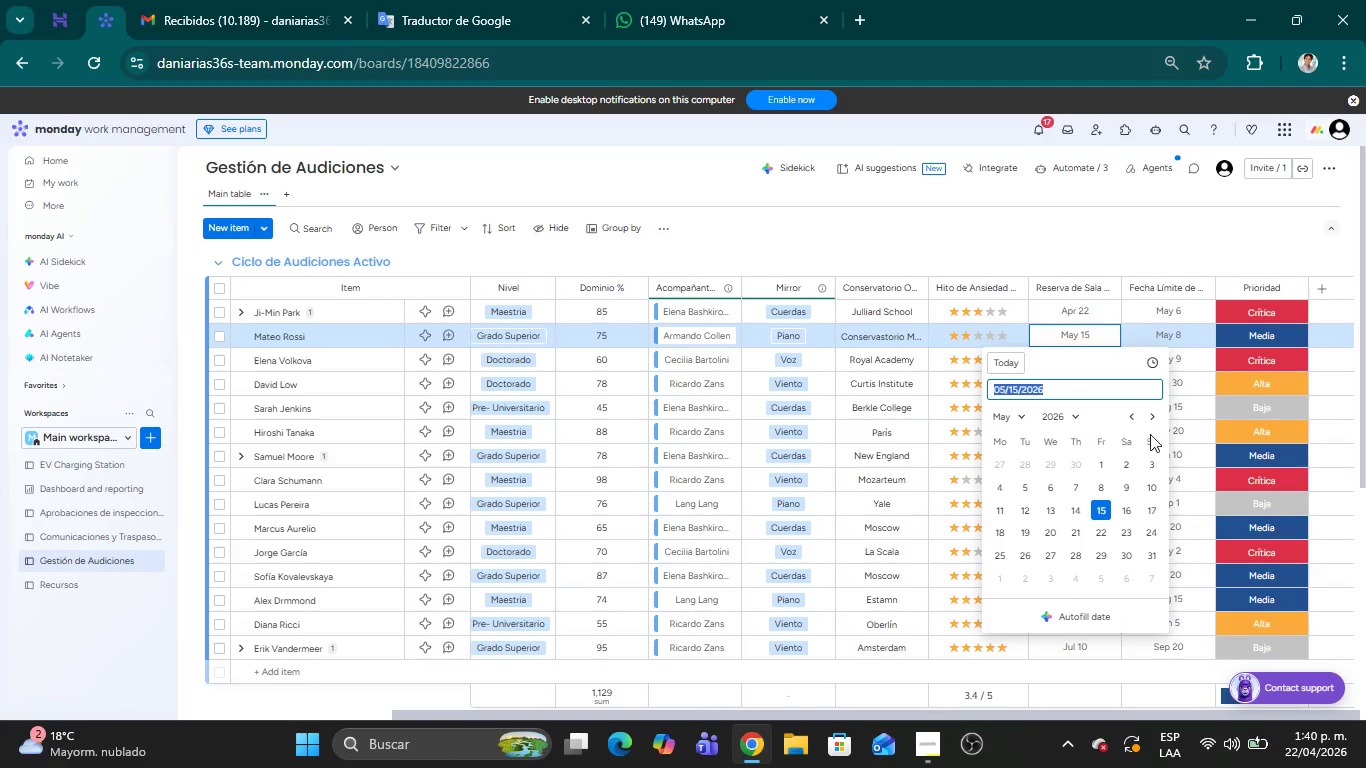 
left_click([1139, 422])
 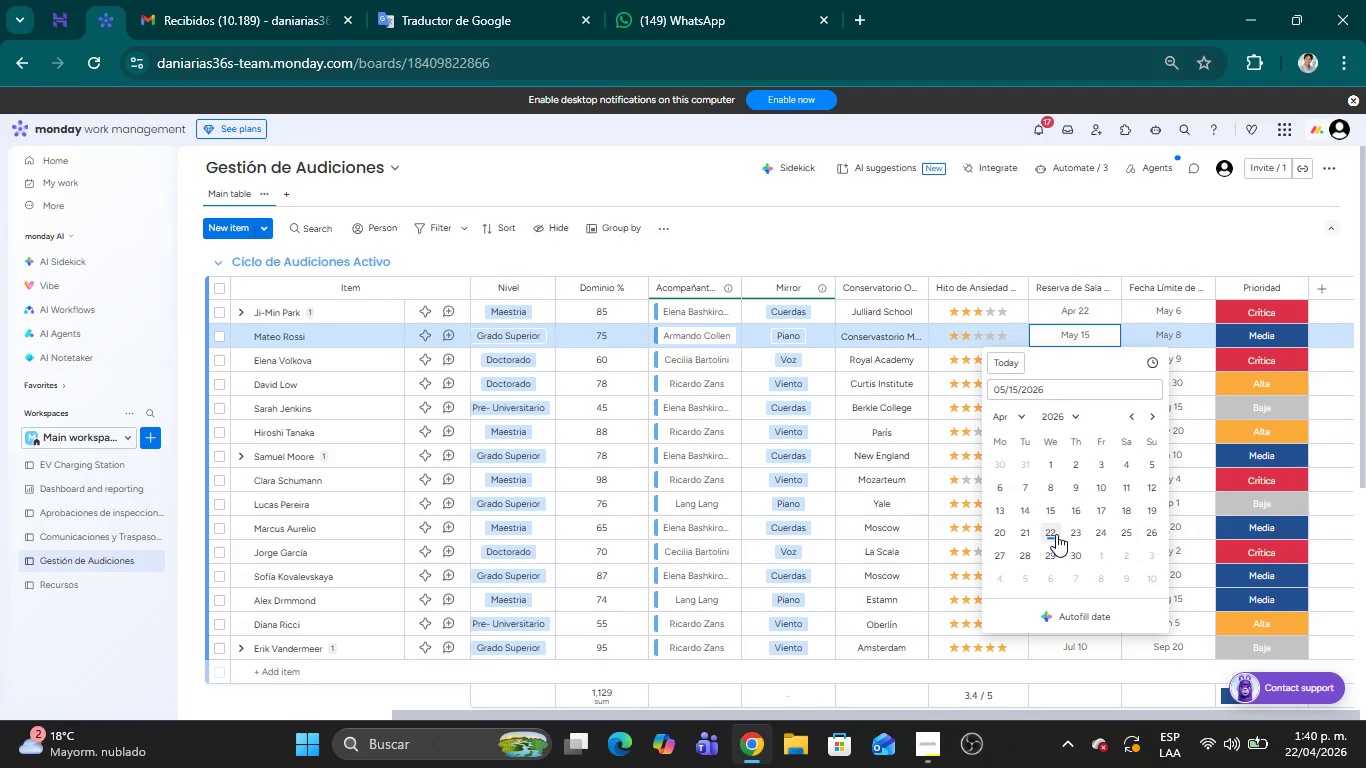 
left_click([1051, 531])
 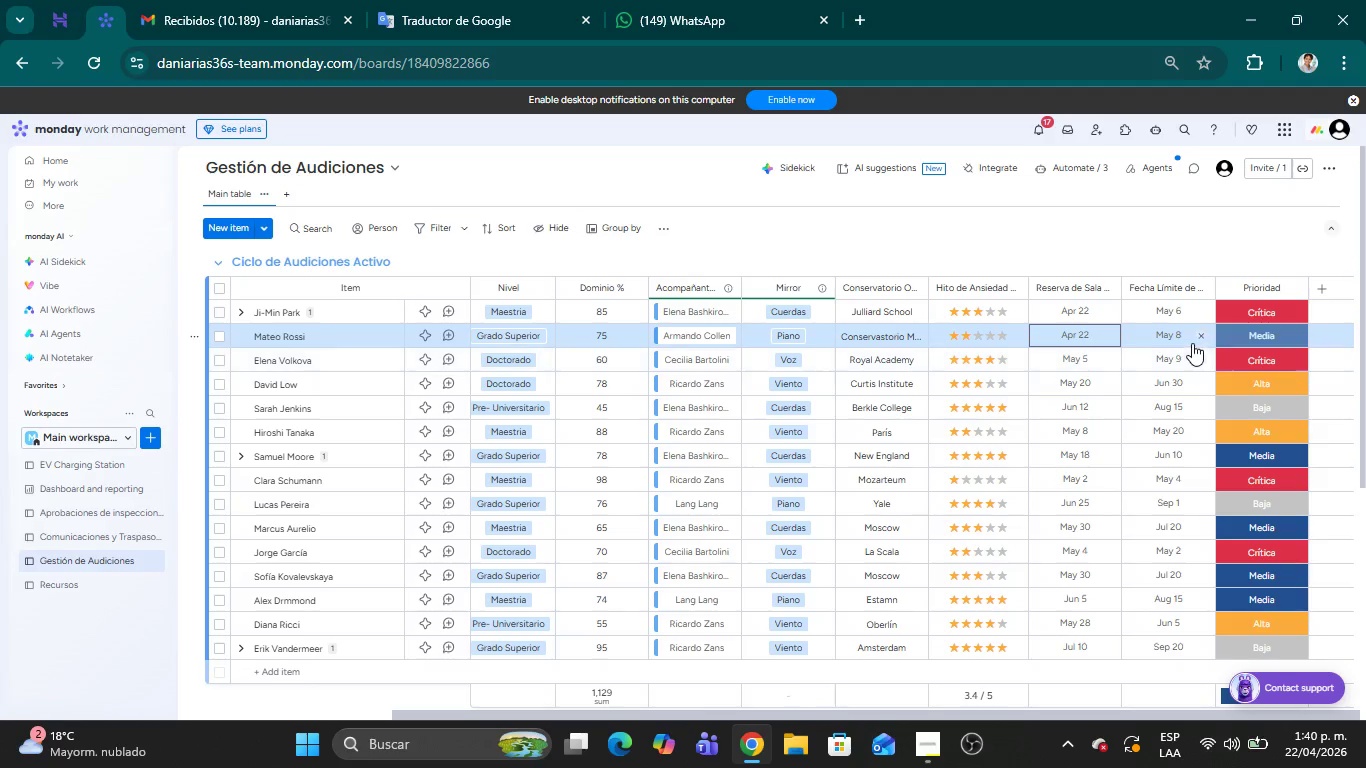 
left_click([1181, 336])
 